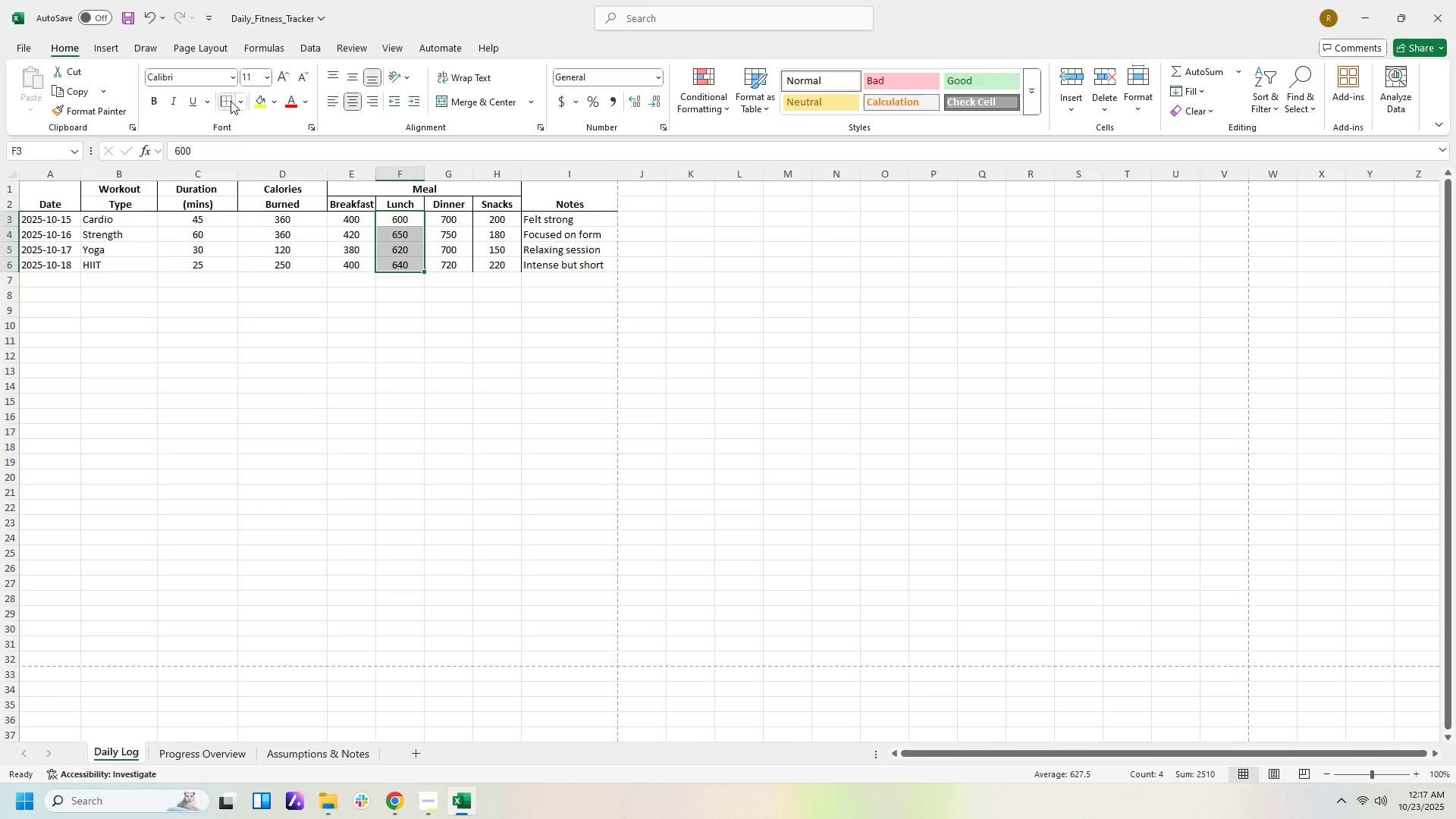 
left_click([225, 101])
 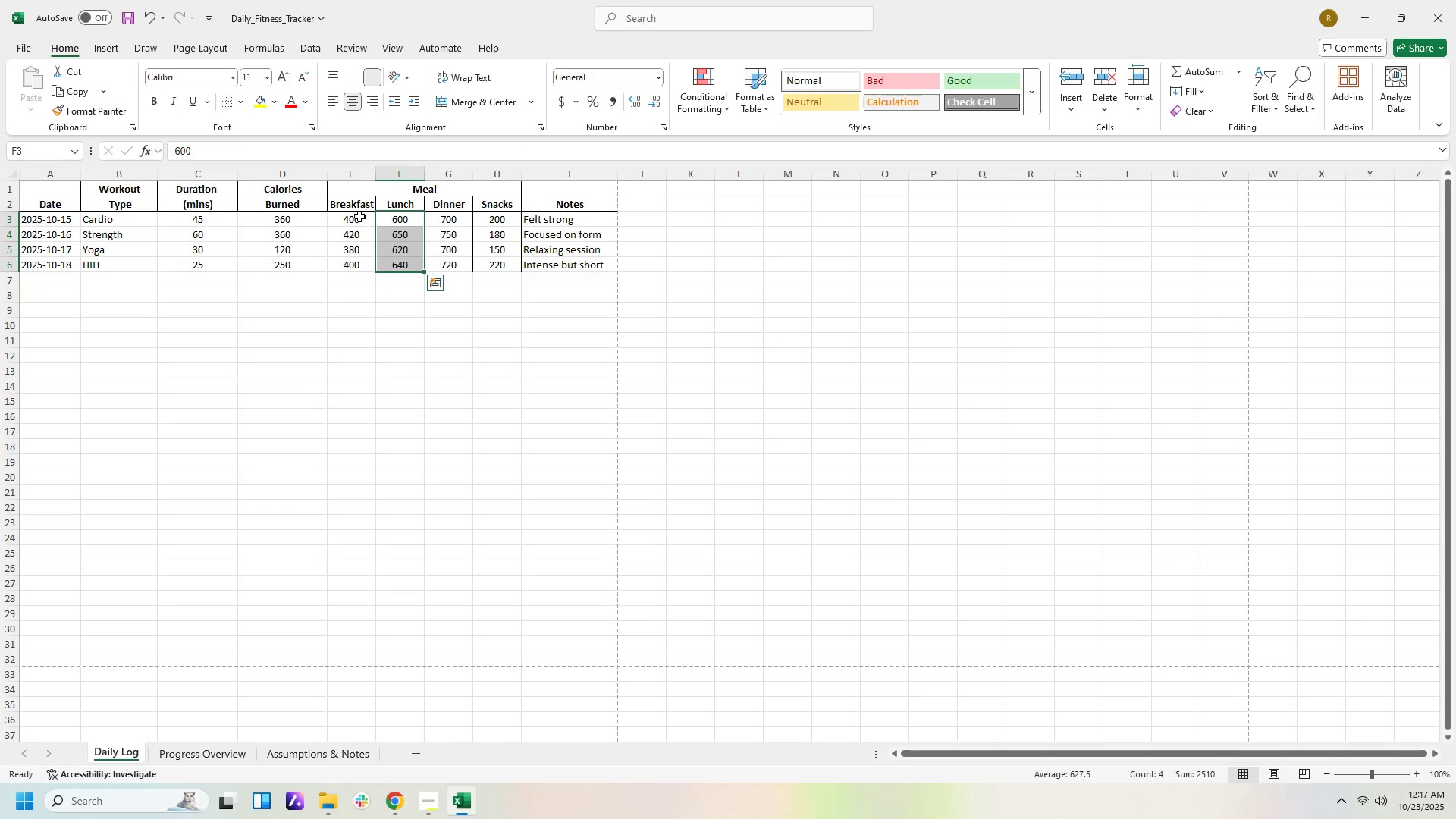 
left_click_drag(start_coordinate=[359, 216], to_coordinate=[358, 267])
 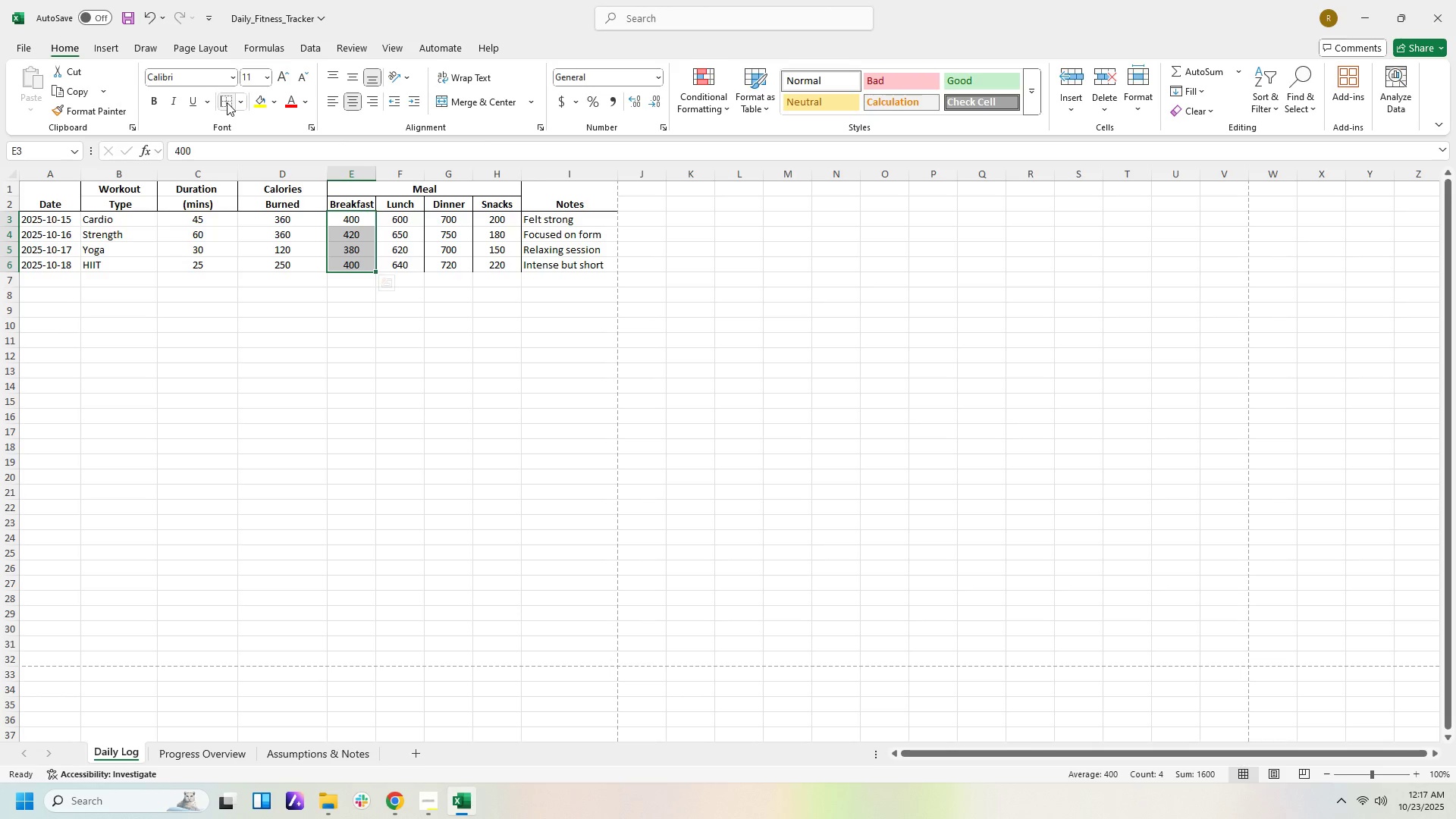 
left_click([227, 102])
 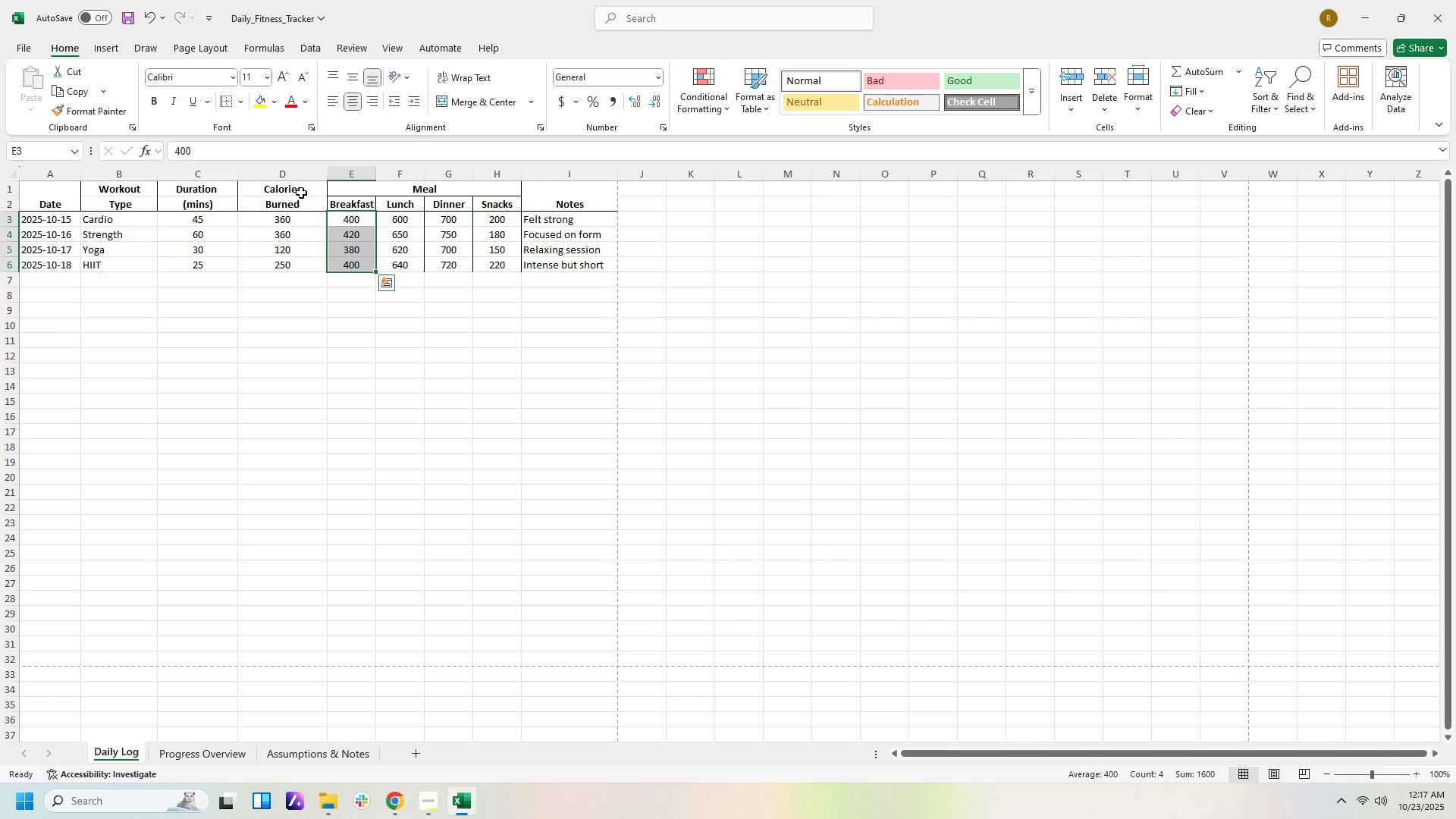 
left_click_drag(start_coordinate=[301, 193], to_coordinate=[311, 262])
 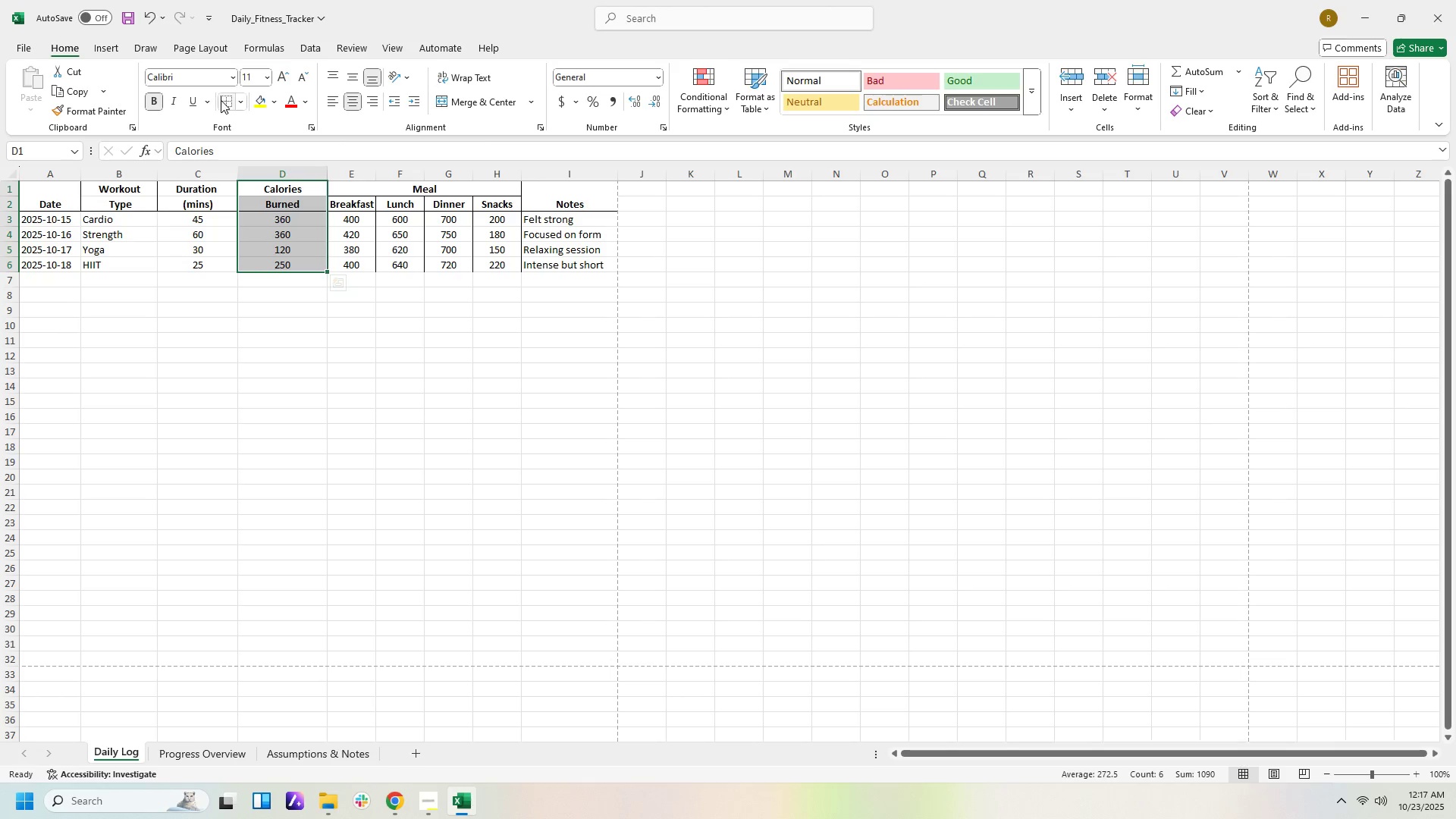 
left_click([224, 100])
 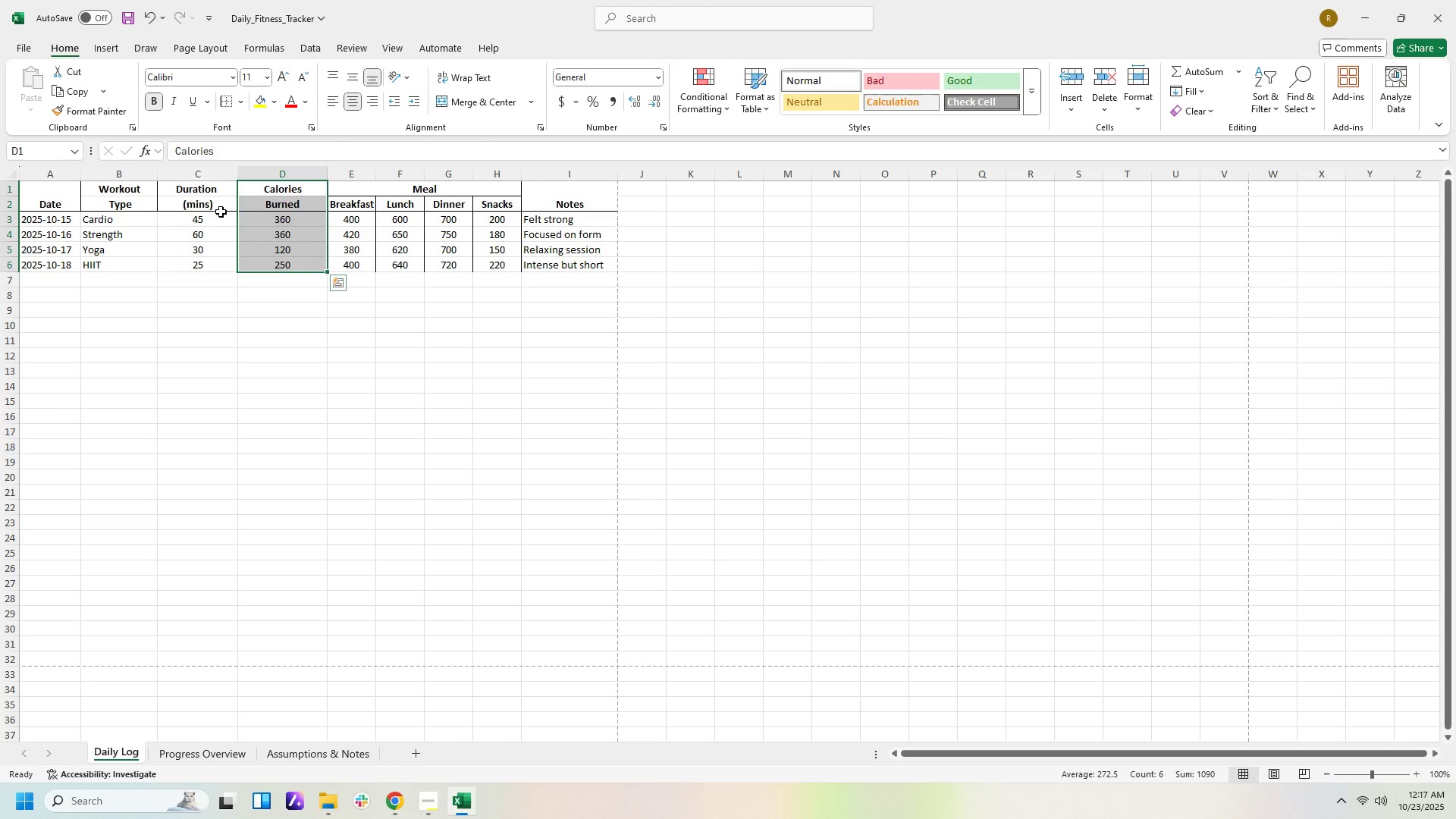 
left_click_drag(start_coordinate=[221, 212], to_coordinate=[223, 262])
 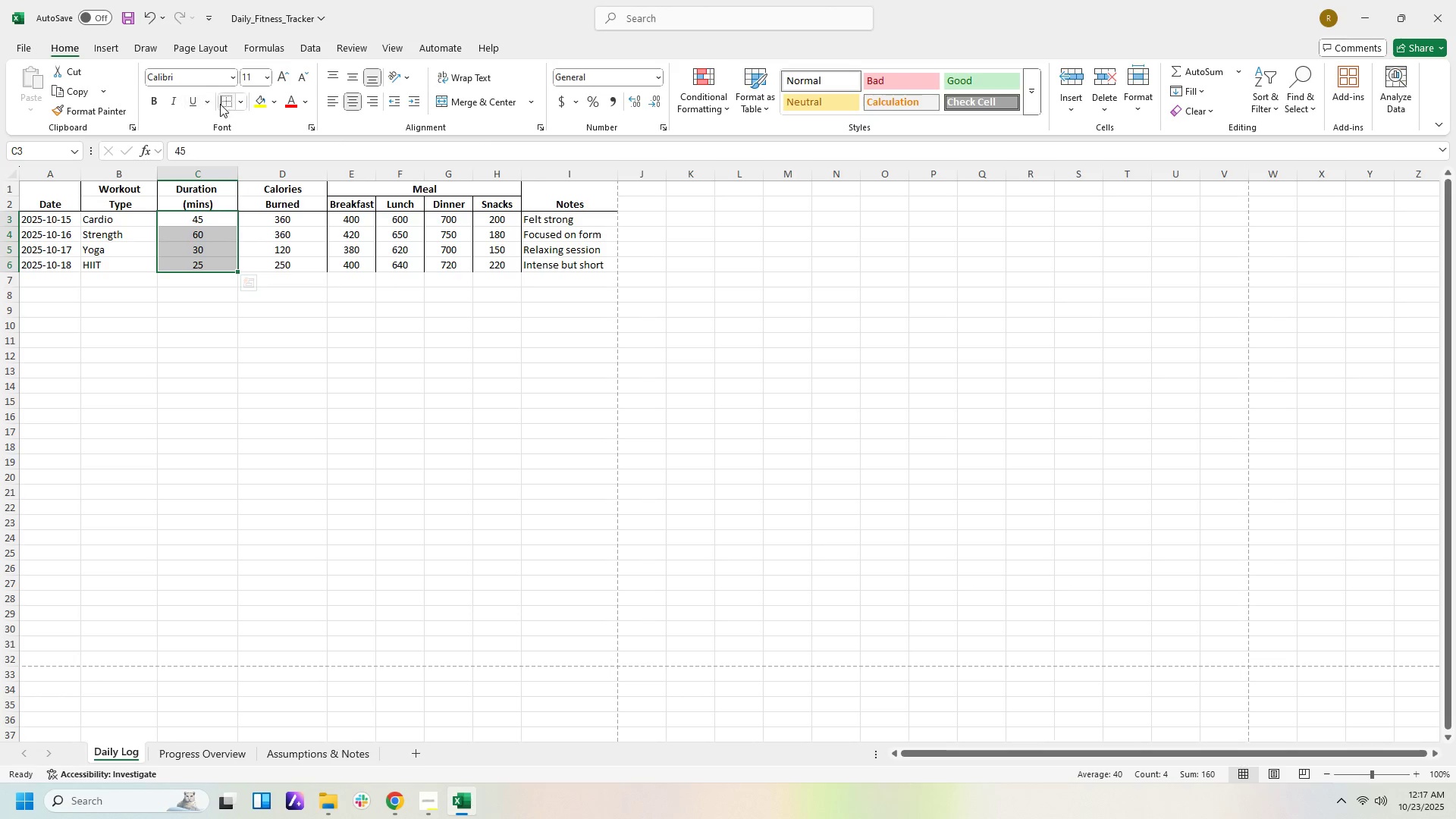 
left_click([225, 102])
 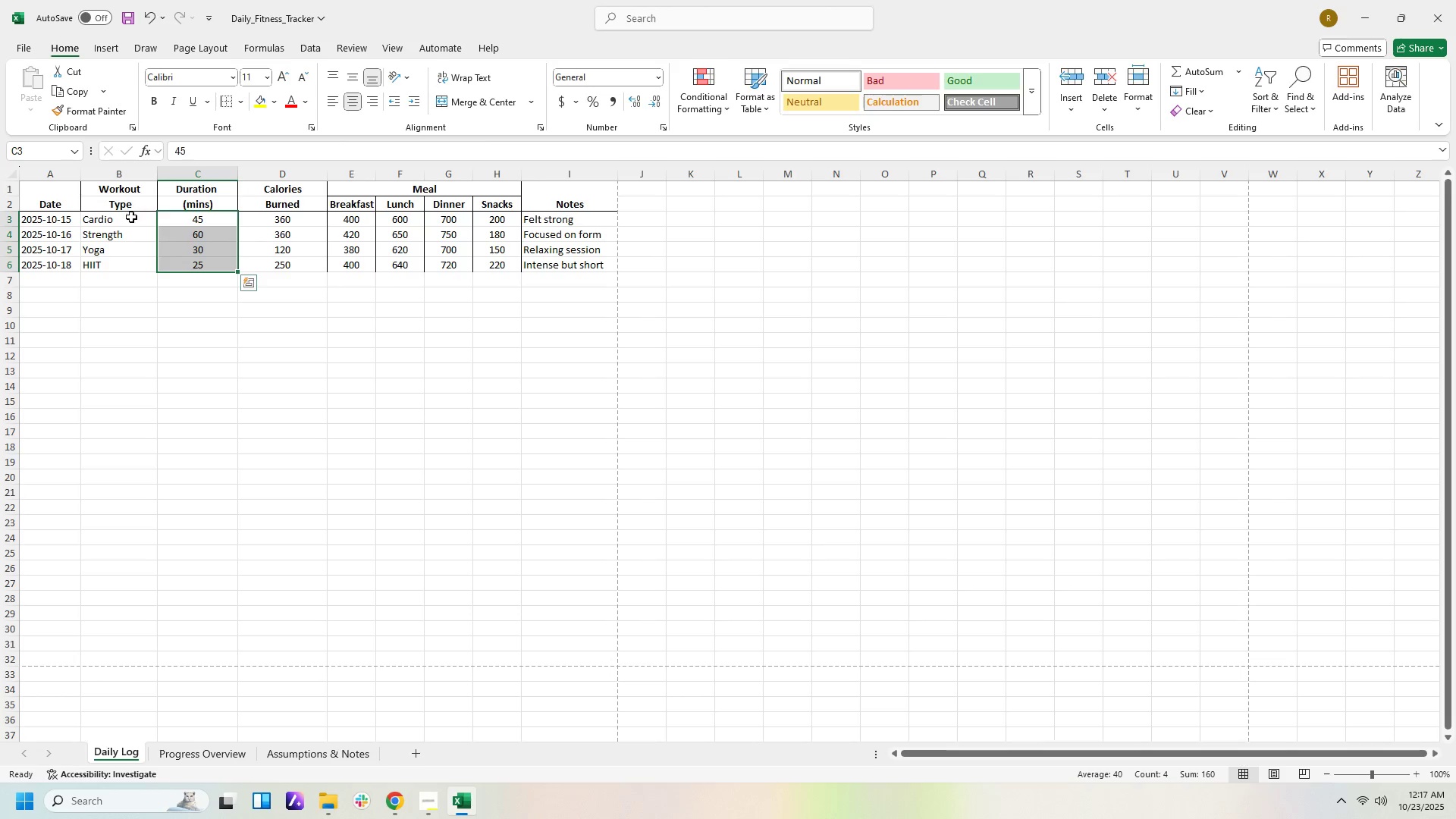 
left_click_drag(start_coordinate=[131, 217], to_coordinate=[136, 268])
 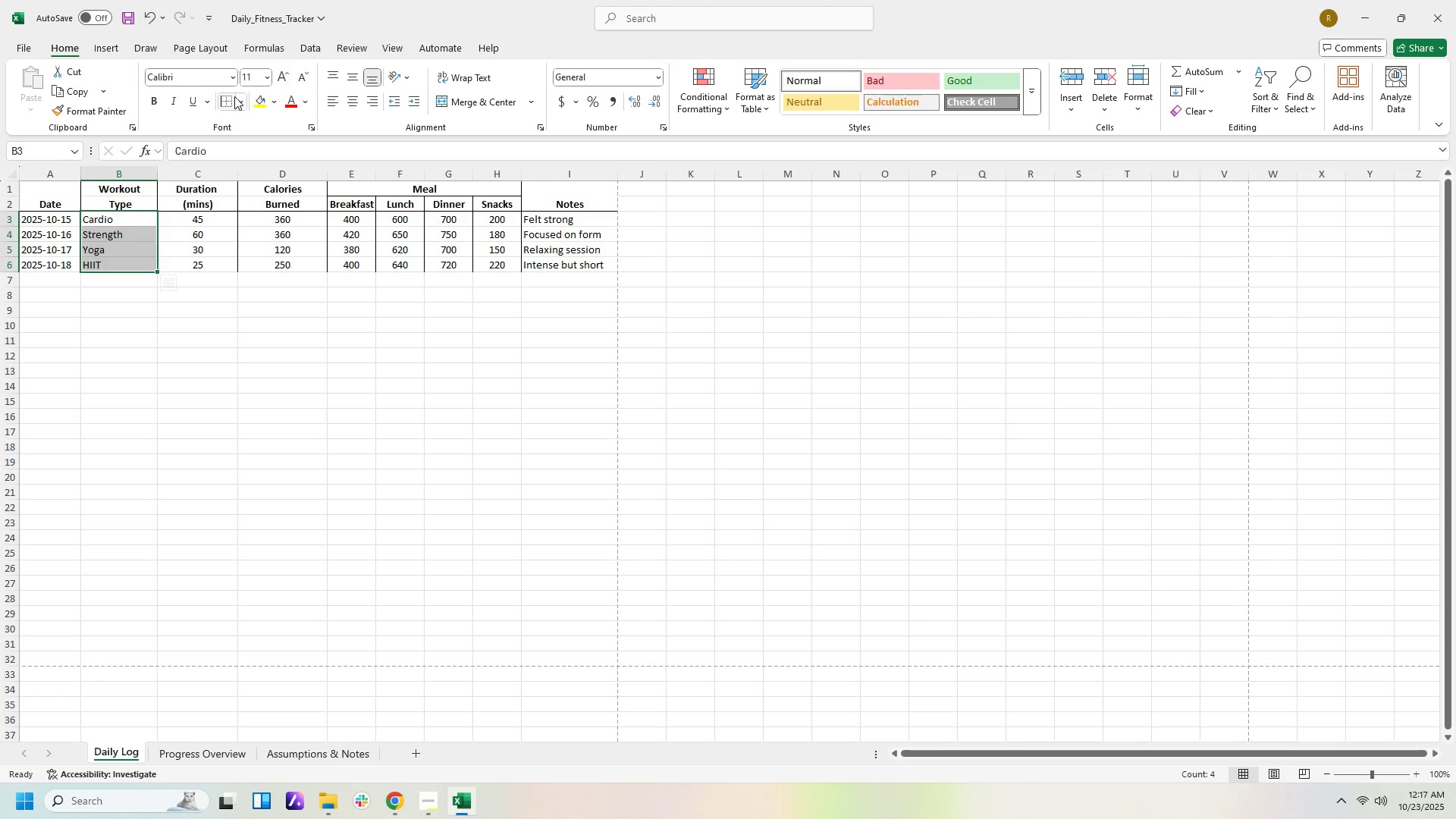 
left_click([234, 96])
 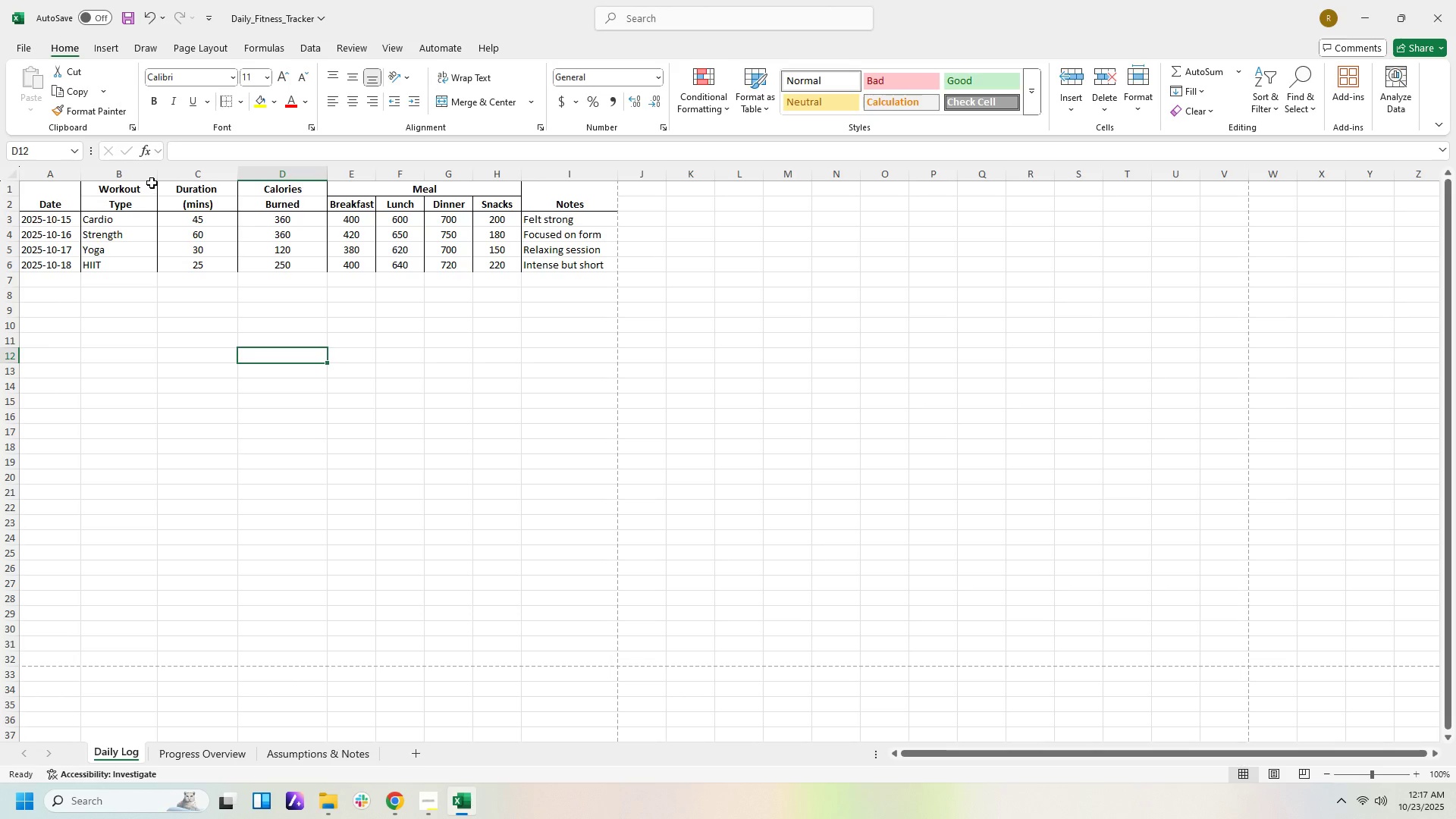 
left_click([155, 175])
 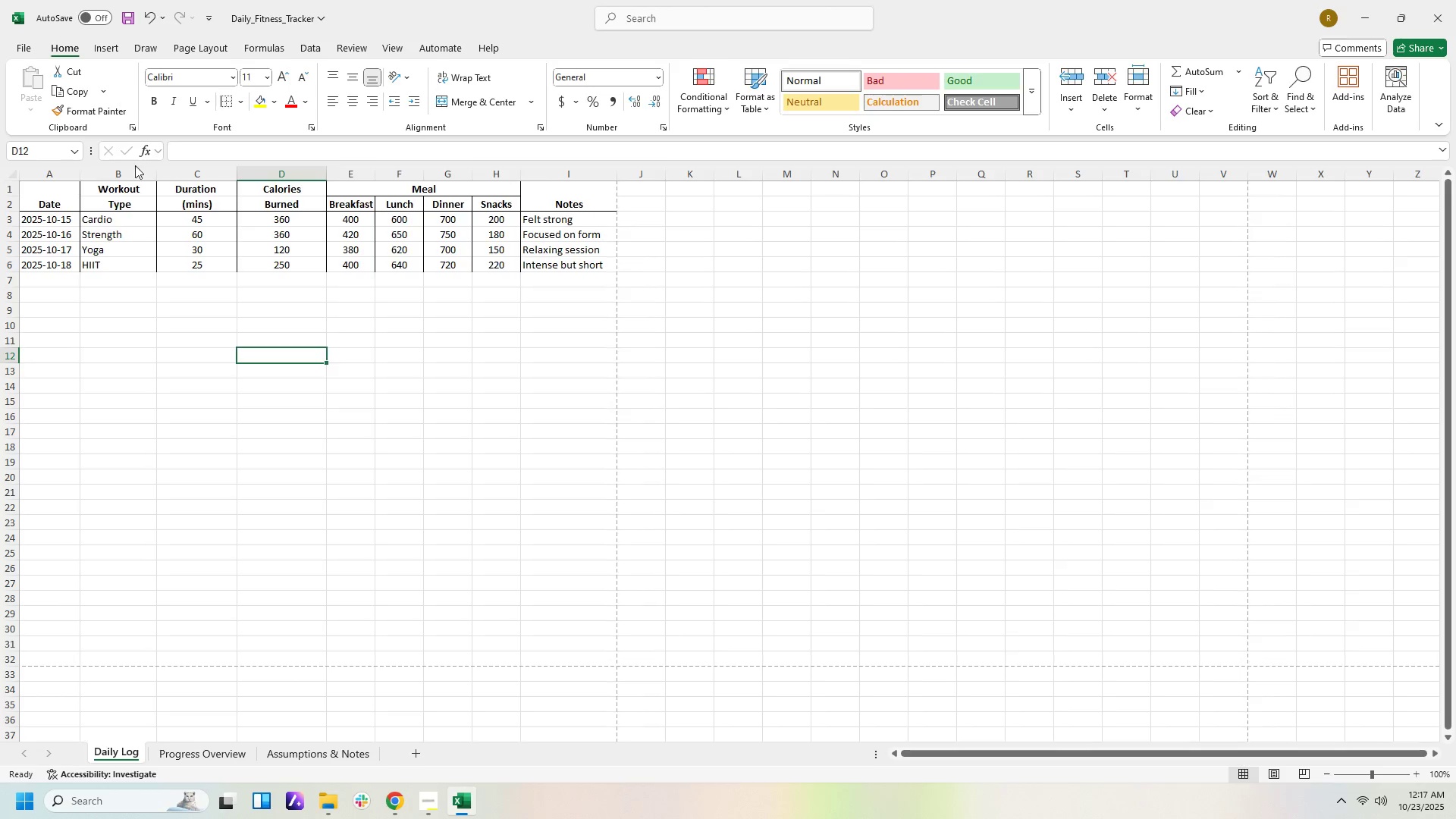 
left_click_drag(start_coordinate=[158, 173], to_coordinate=[150, 173])
 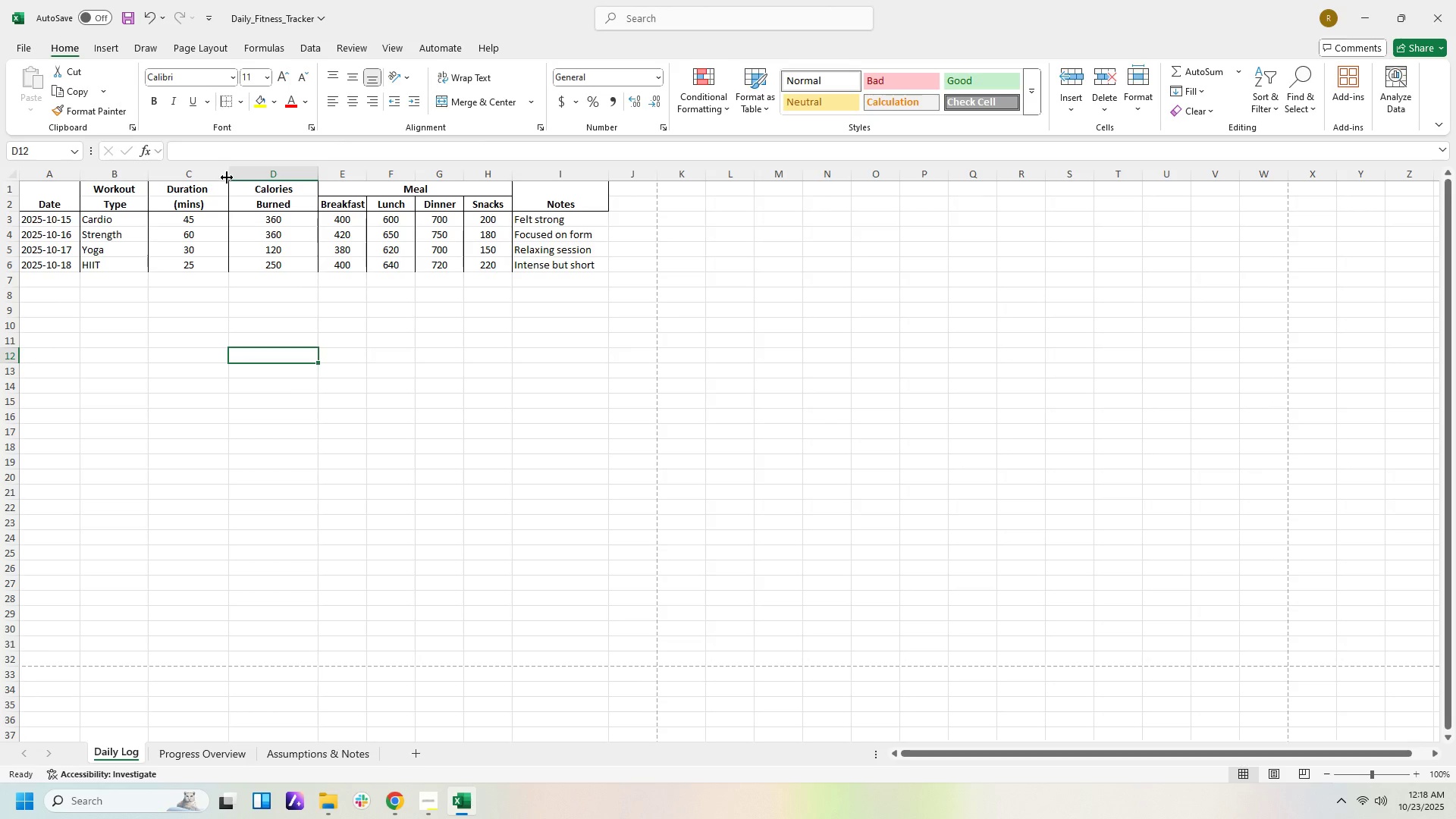 
left_click_drag(start_coordinate=[227, 177], to_coordinate=[215, 177])
 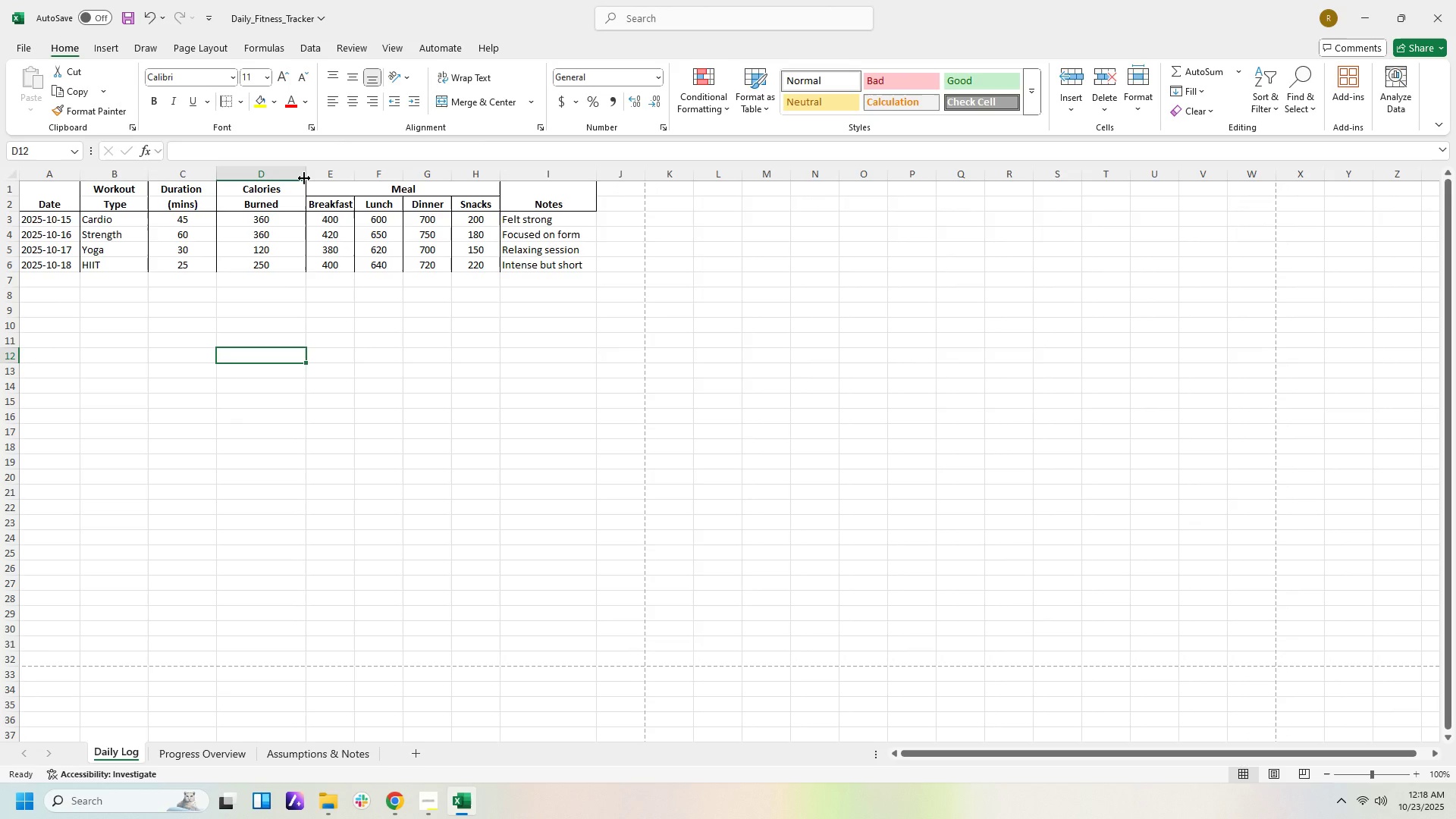 
left_click_drag(start_coordinate=[304, 178], to_coordinate=[283, 174])
 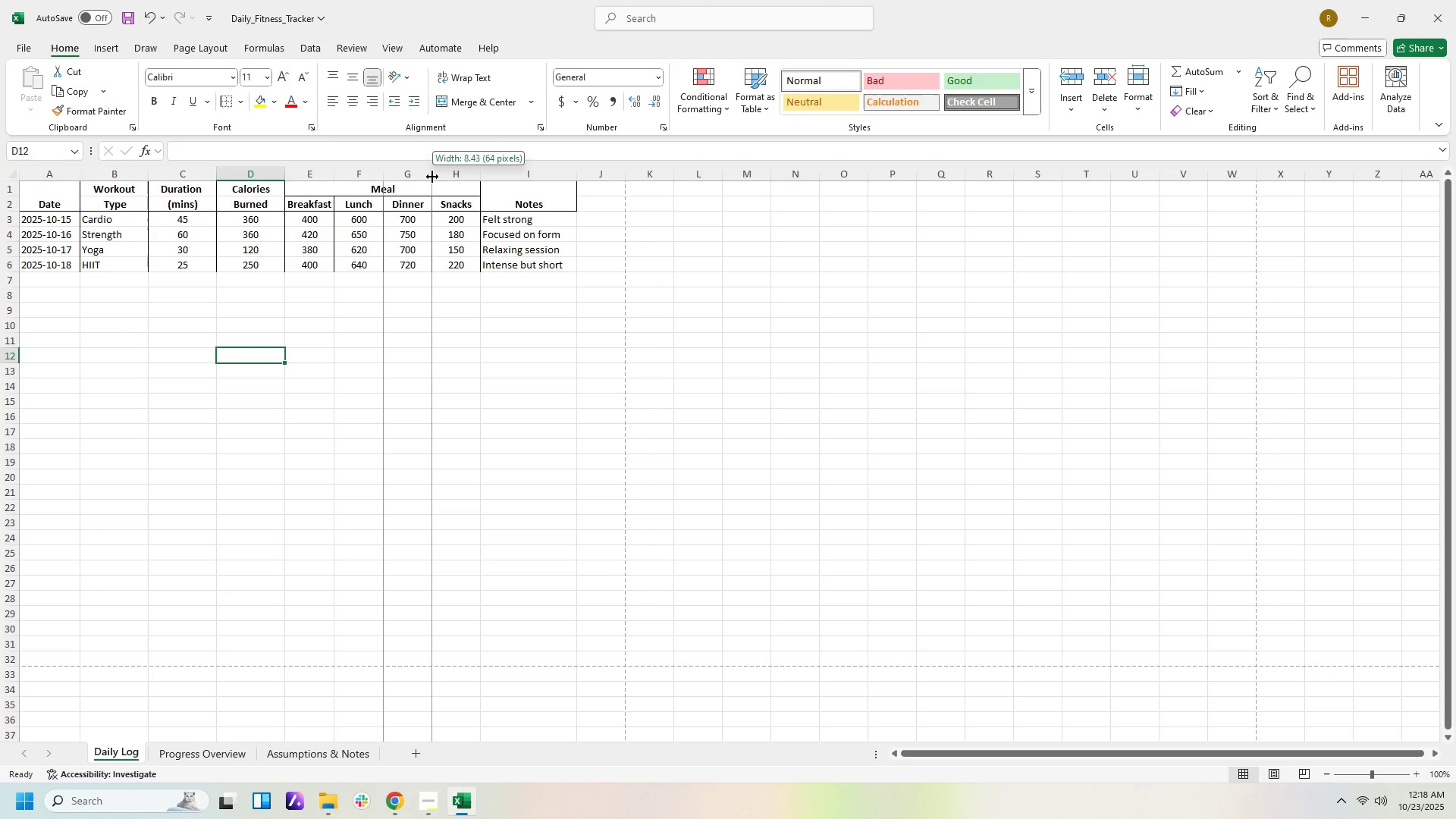 
wait(17.61)
 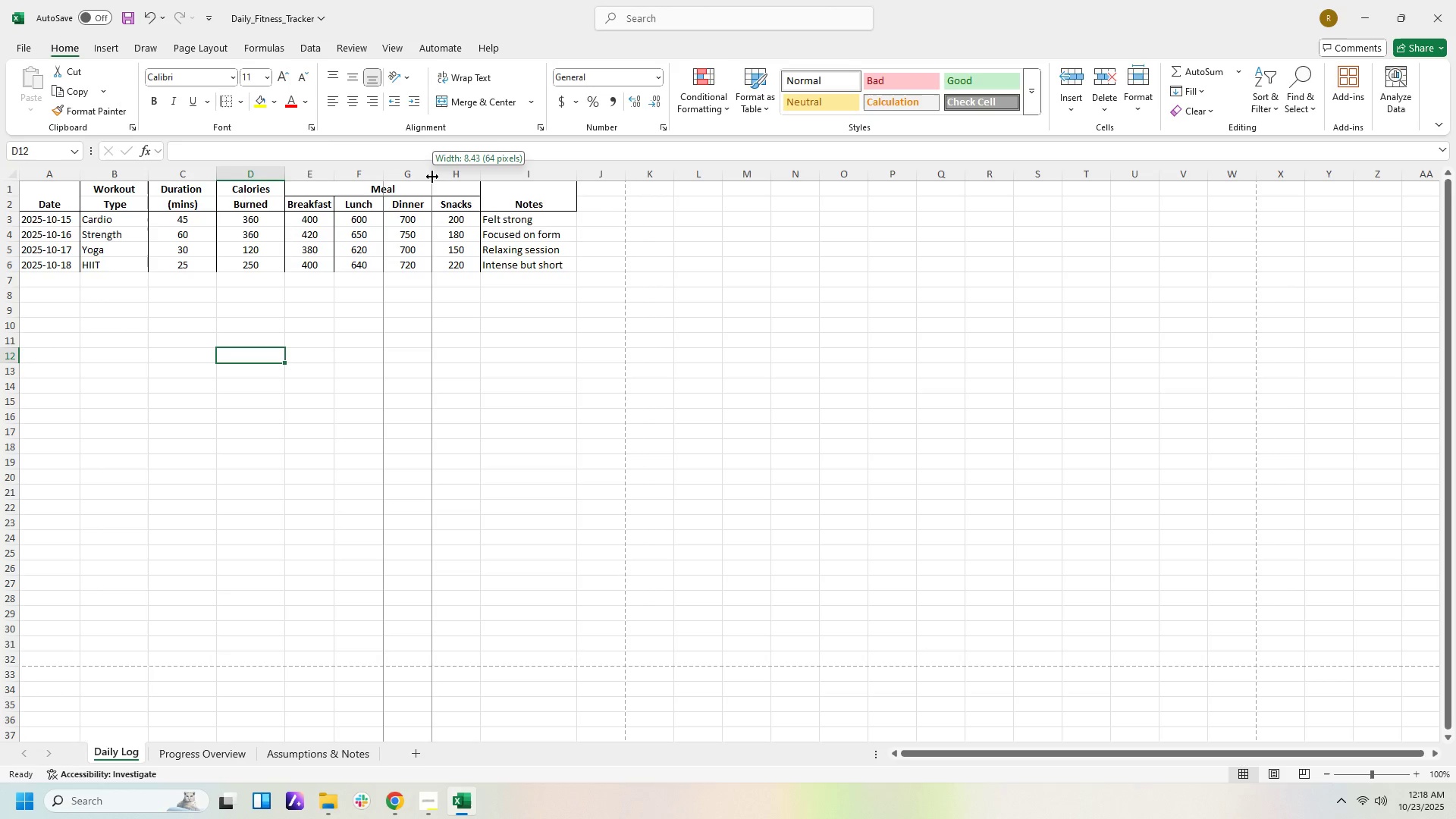 
left_click_drag(start_coordinate=[581, 179], to_coordinate=[598, 178])
 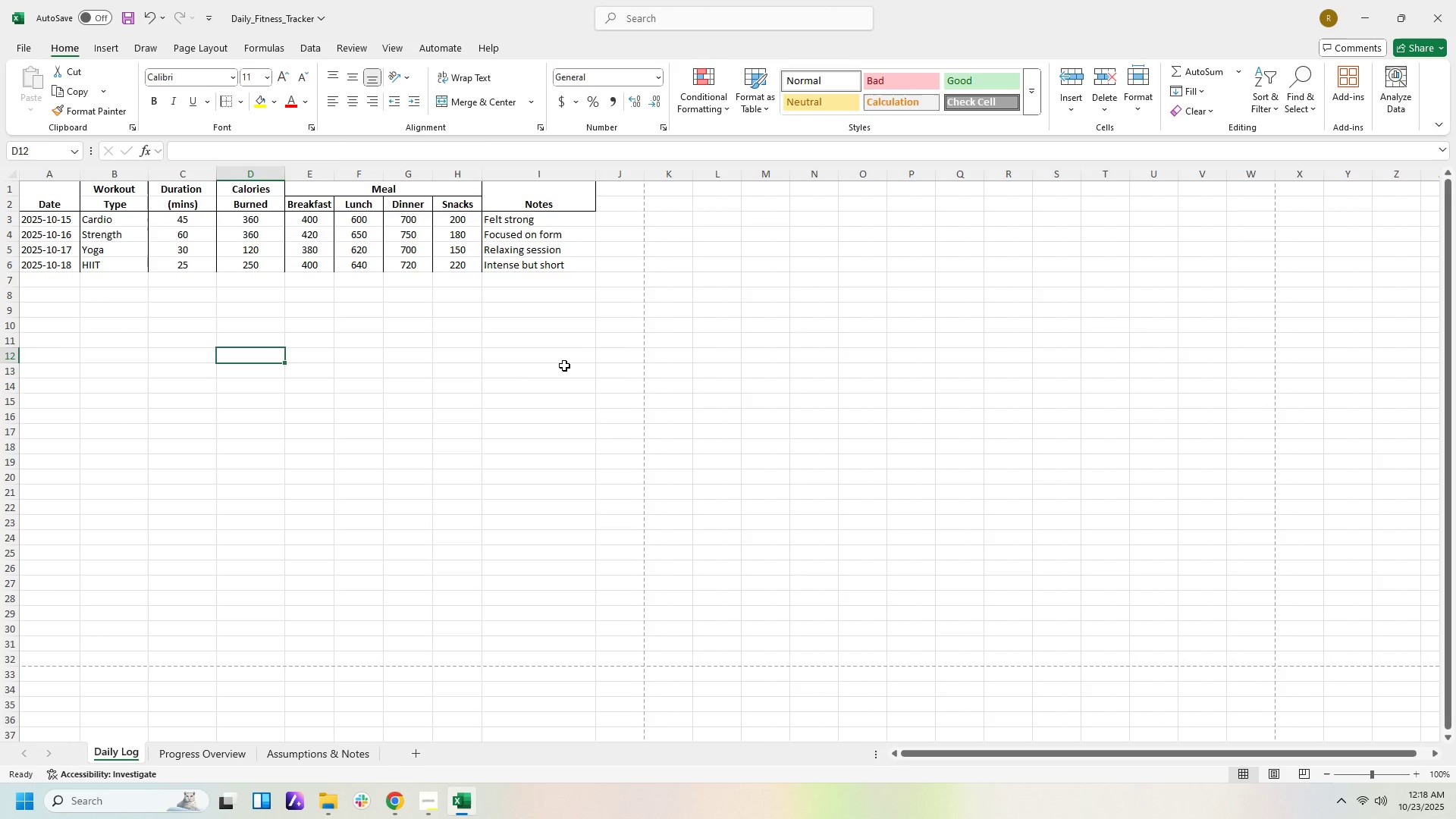 
left_click([564, 366])
 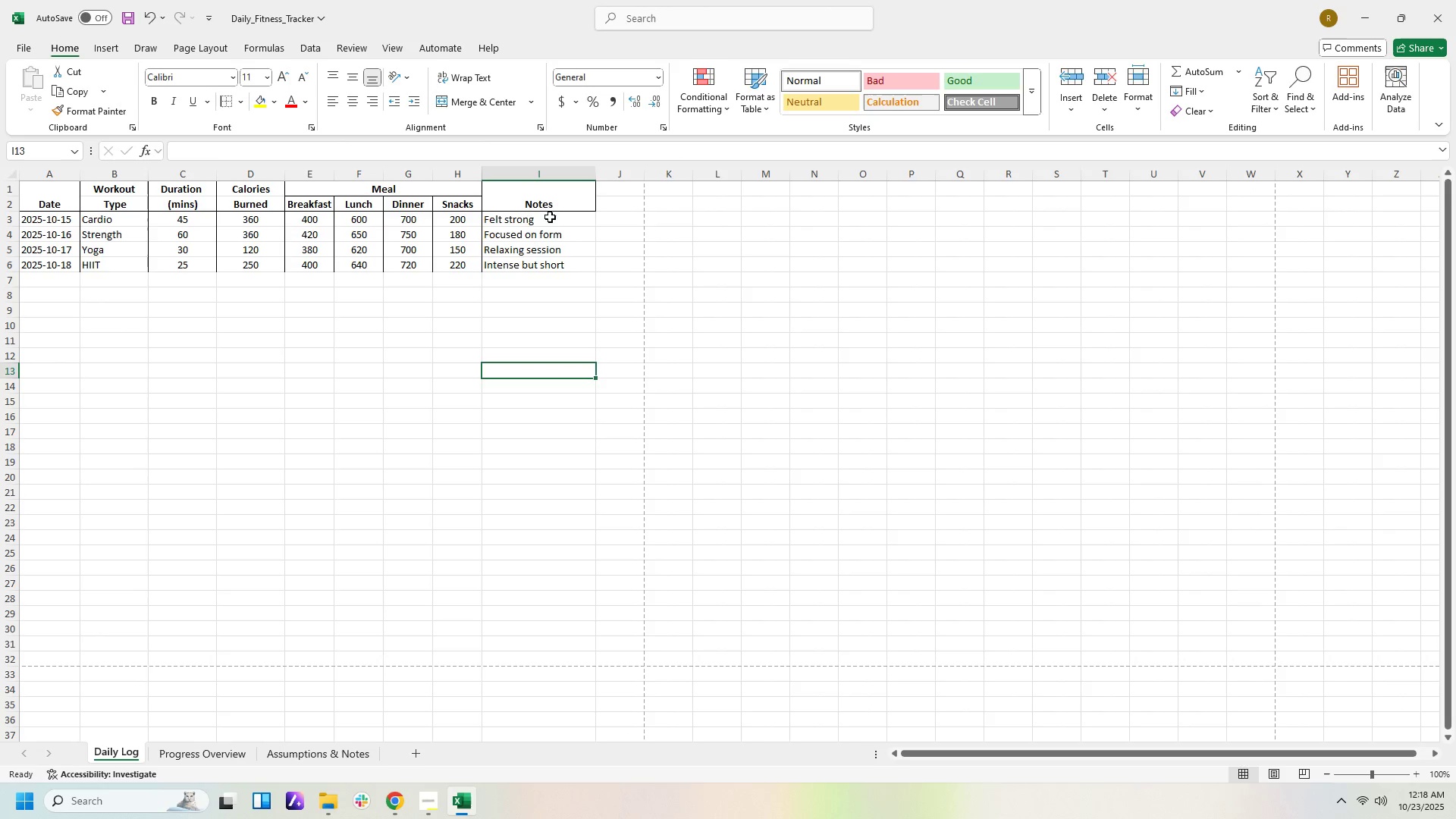 
left_click([554, 195])
 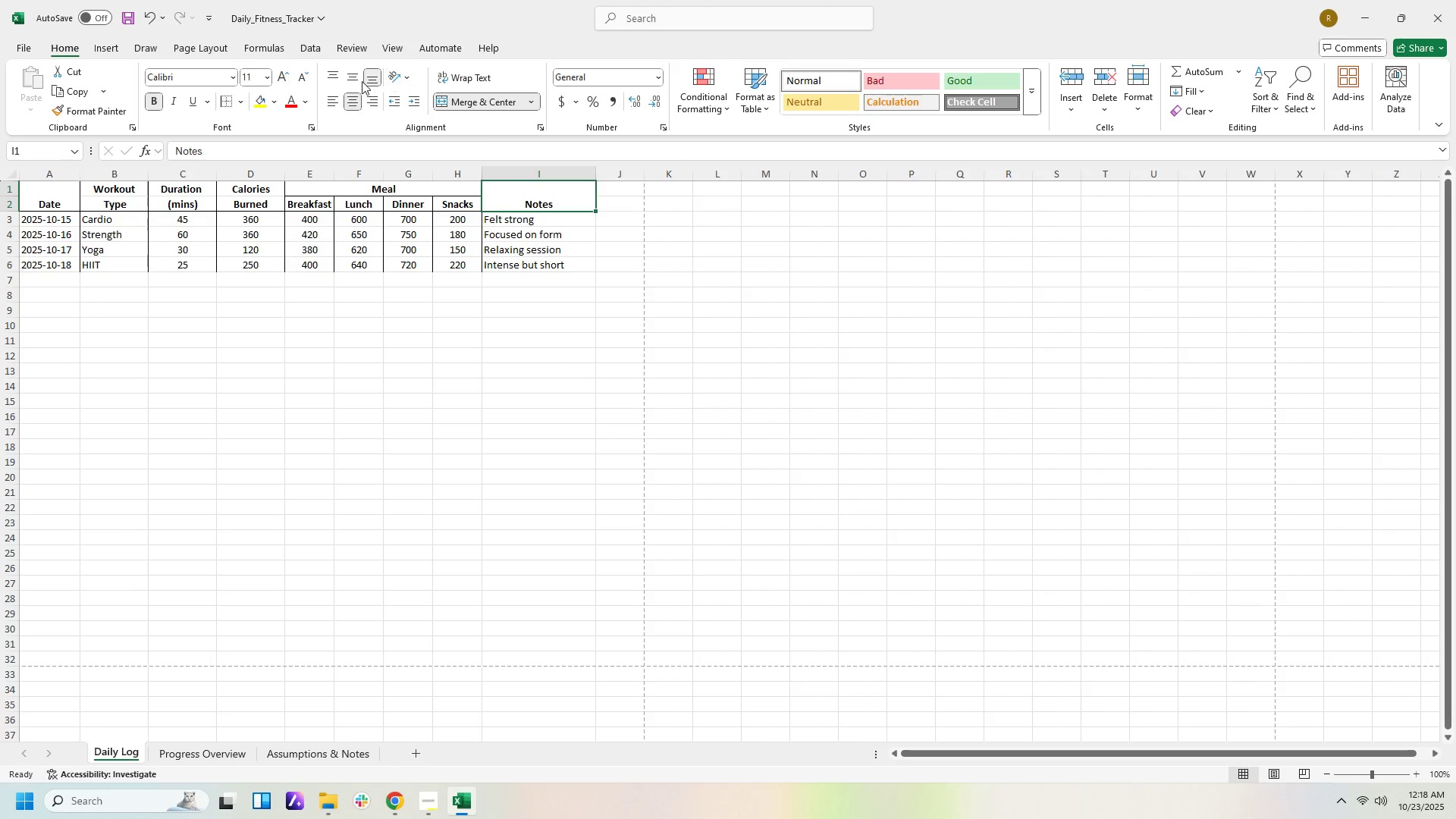 
left_click([353, 85])
 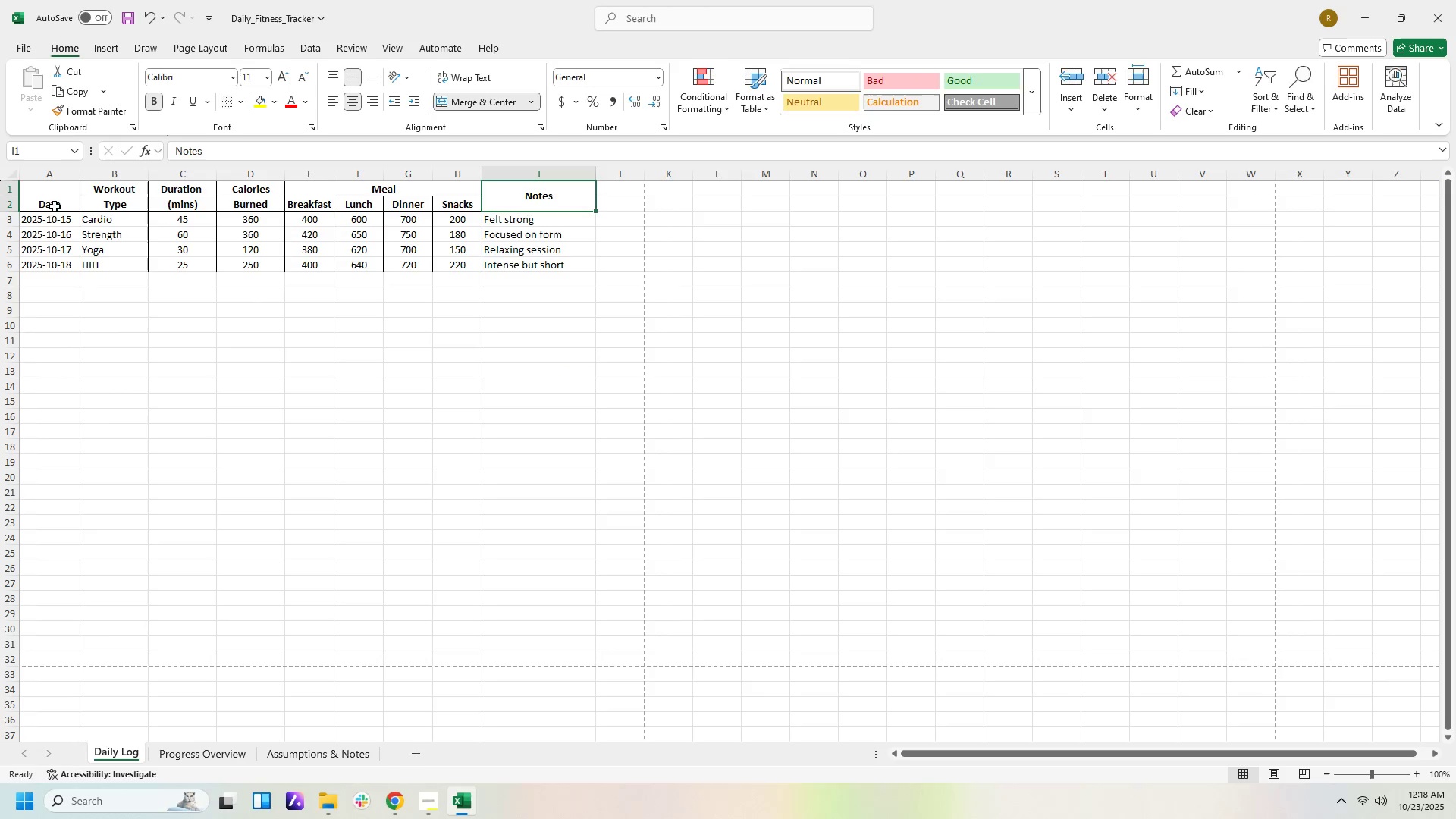 
left_click([58, 202])
 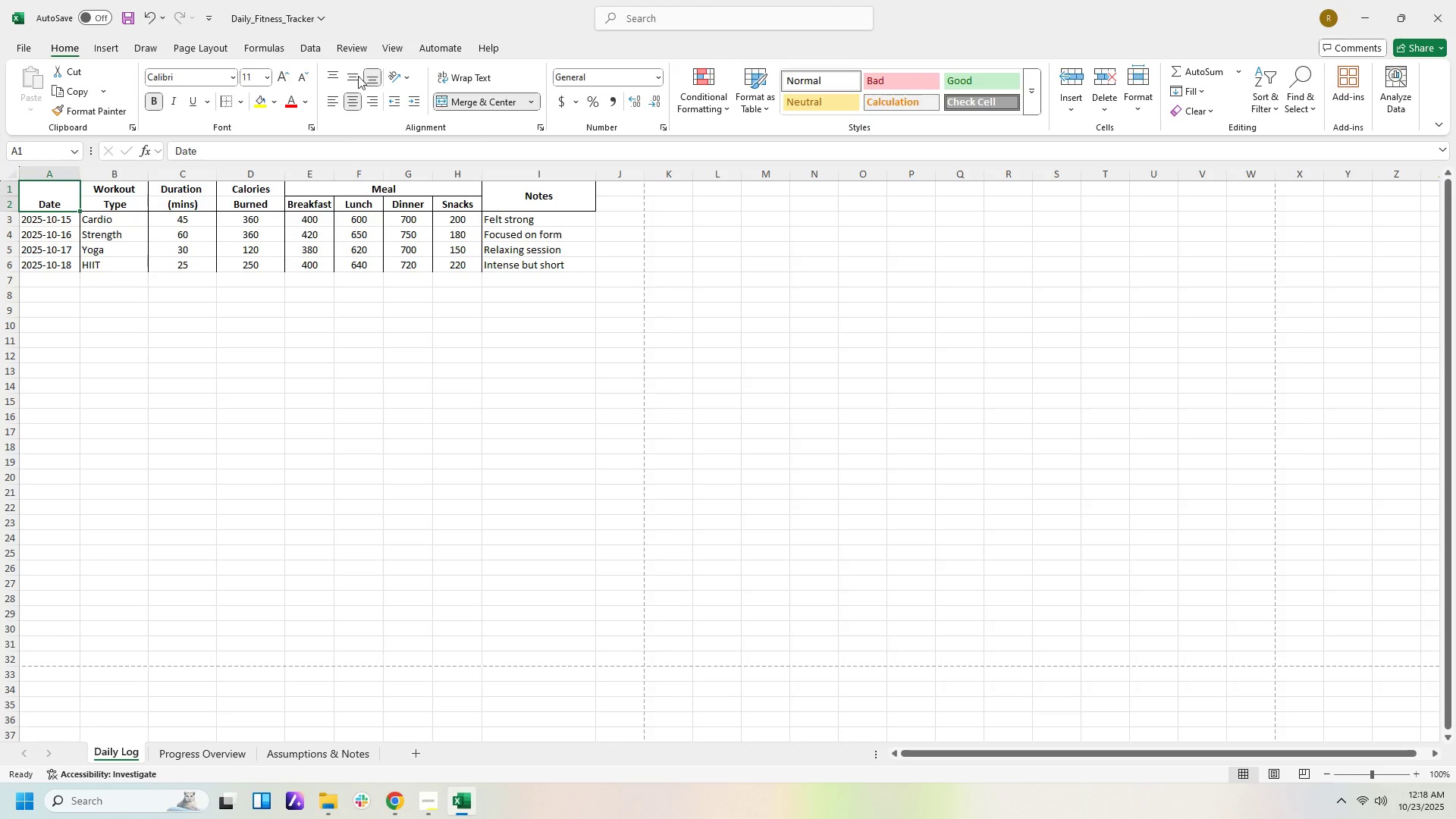 
left_click([354, 75])
 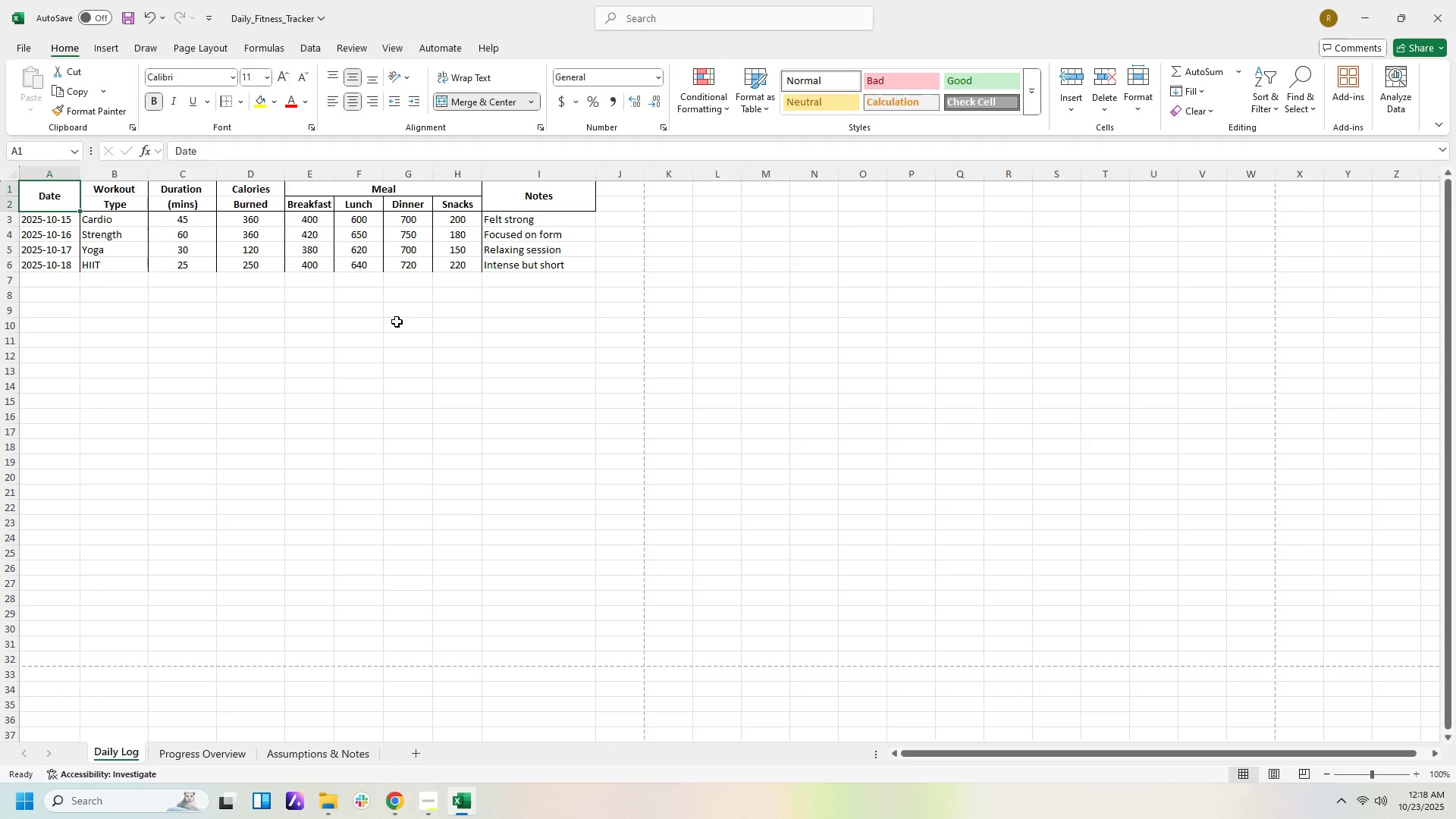 
left_click([398, 325])
 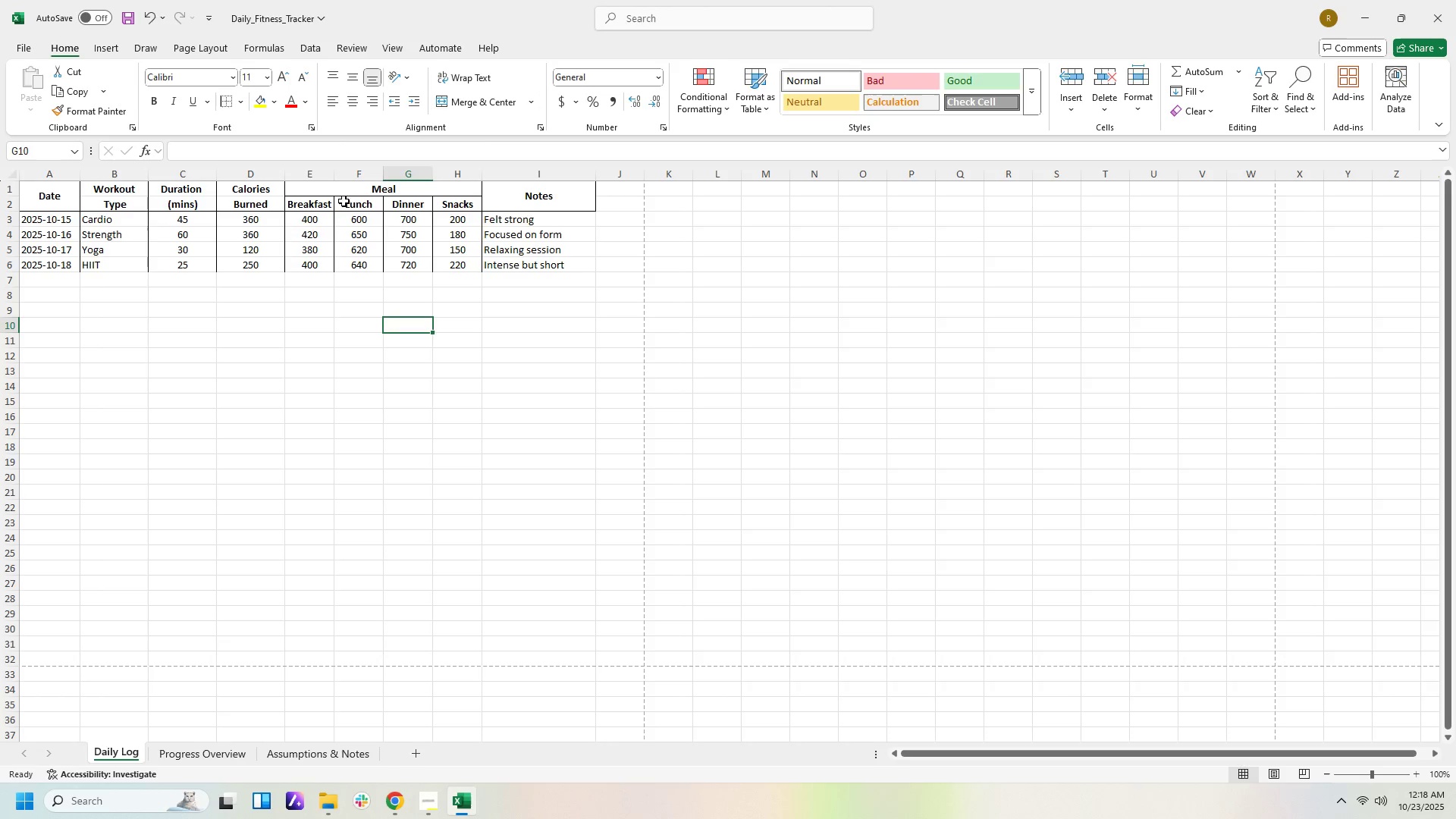 
wait(5.16)
 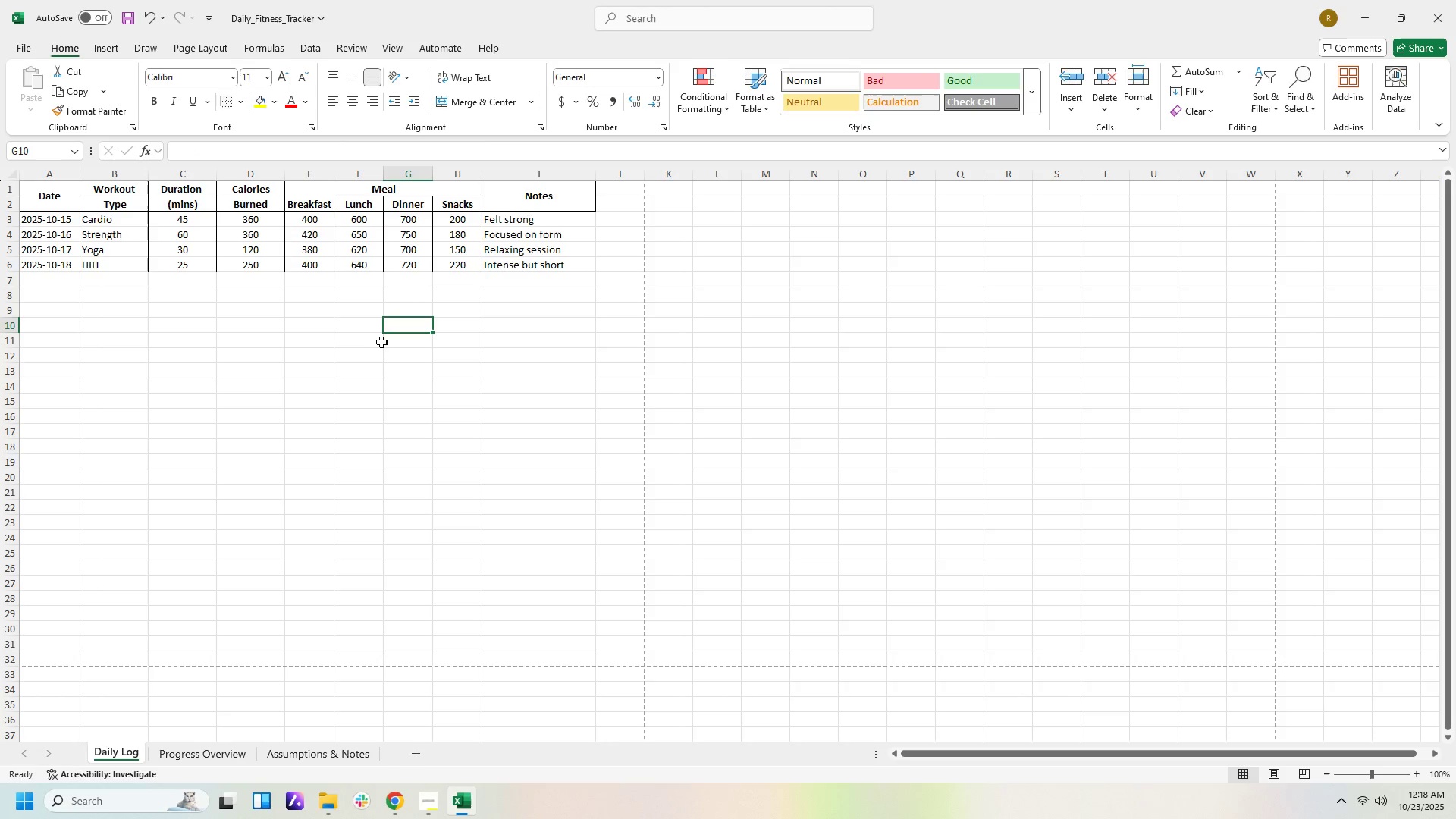 
left_click_drag(start_coordinate=[80, 172], to_coordinate=[84, 171])
 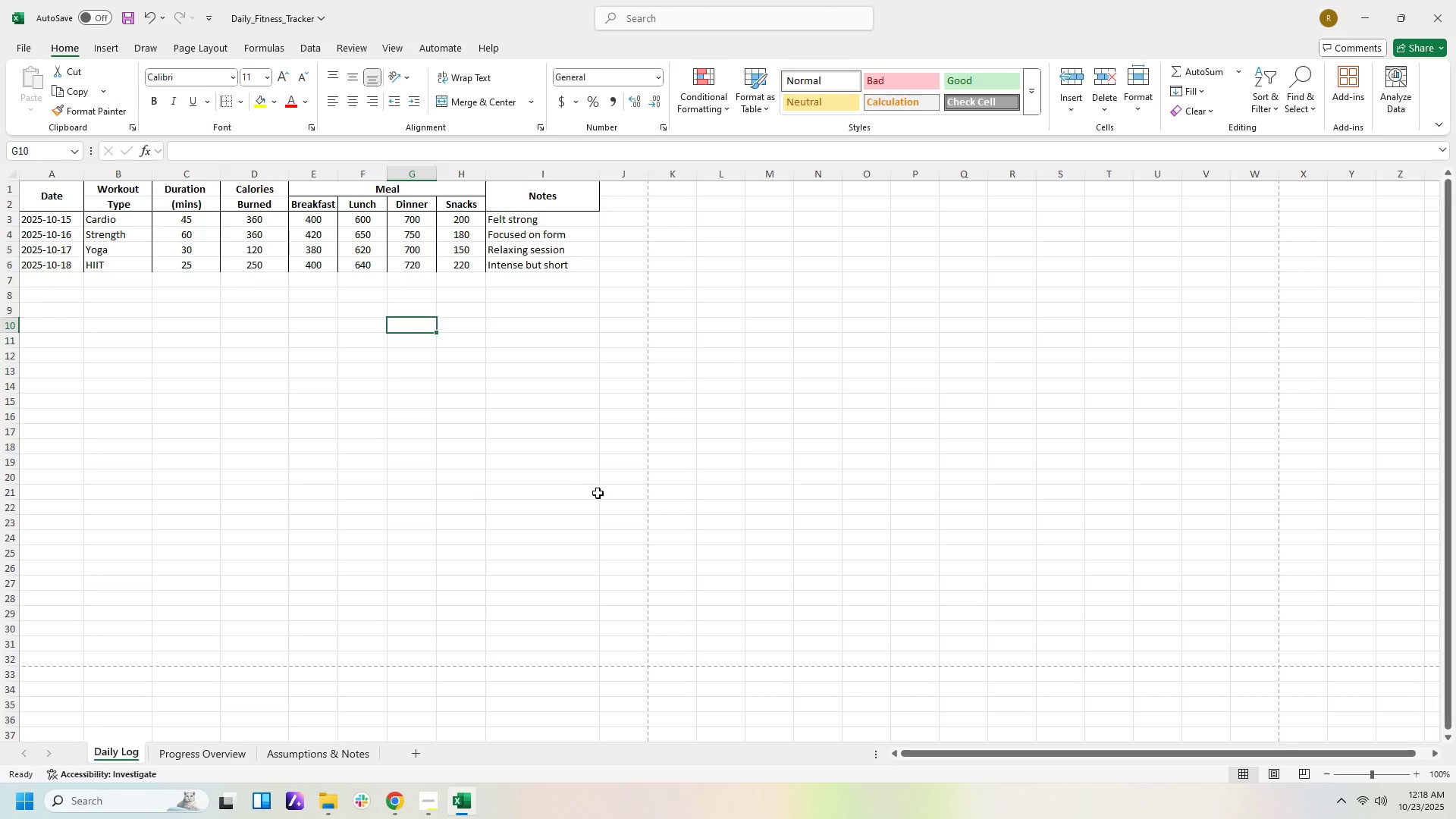 
left_click([598, 493])
 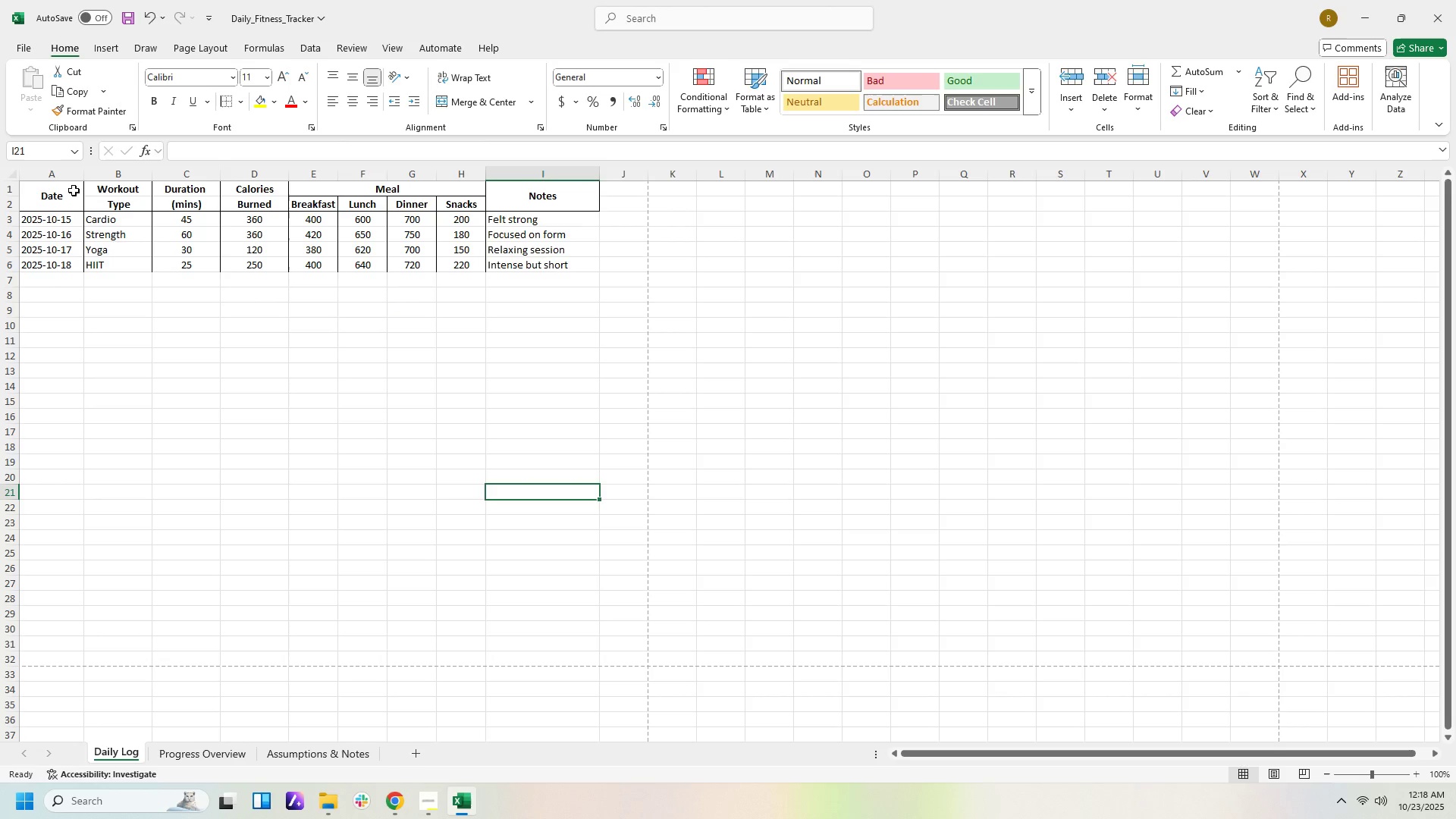 
left_click([70, 176])
 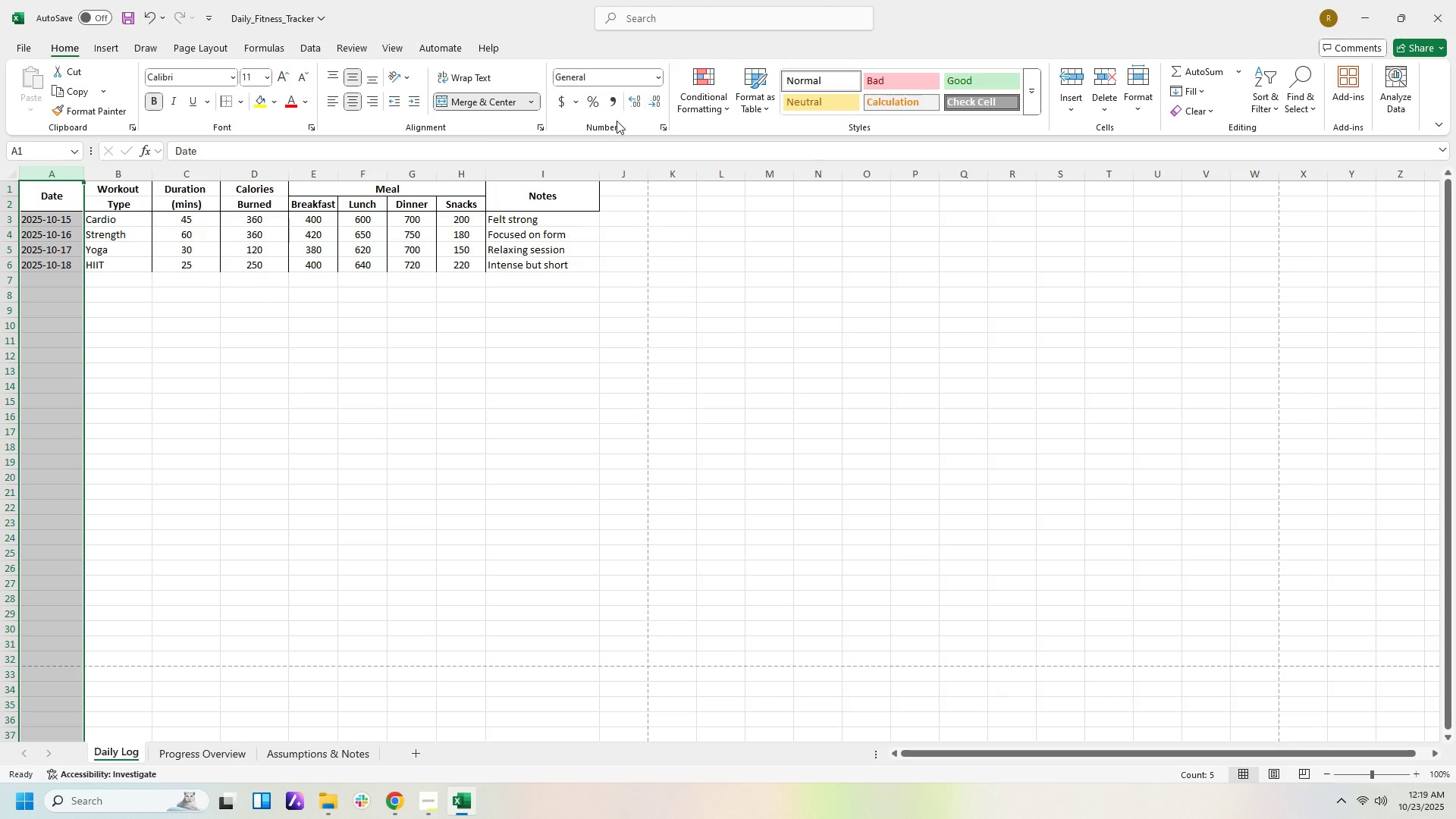 
left_click([661, 126])
 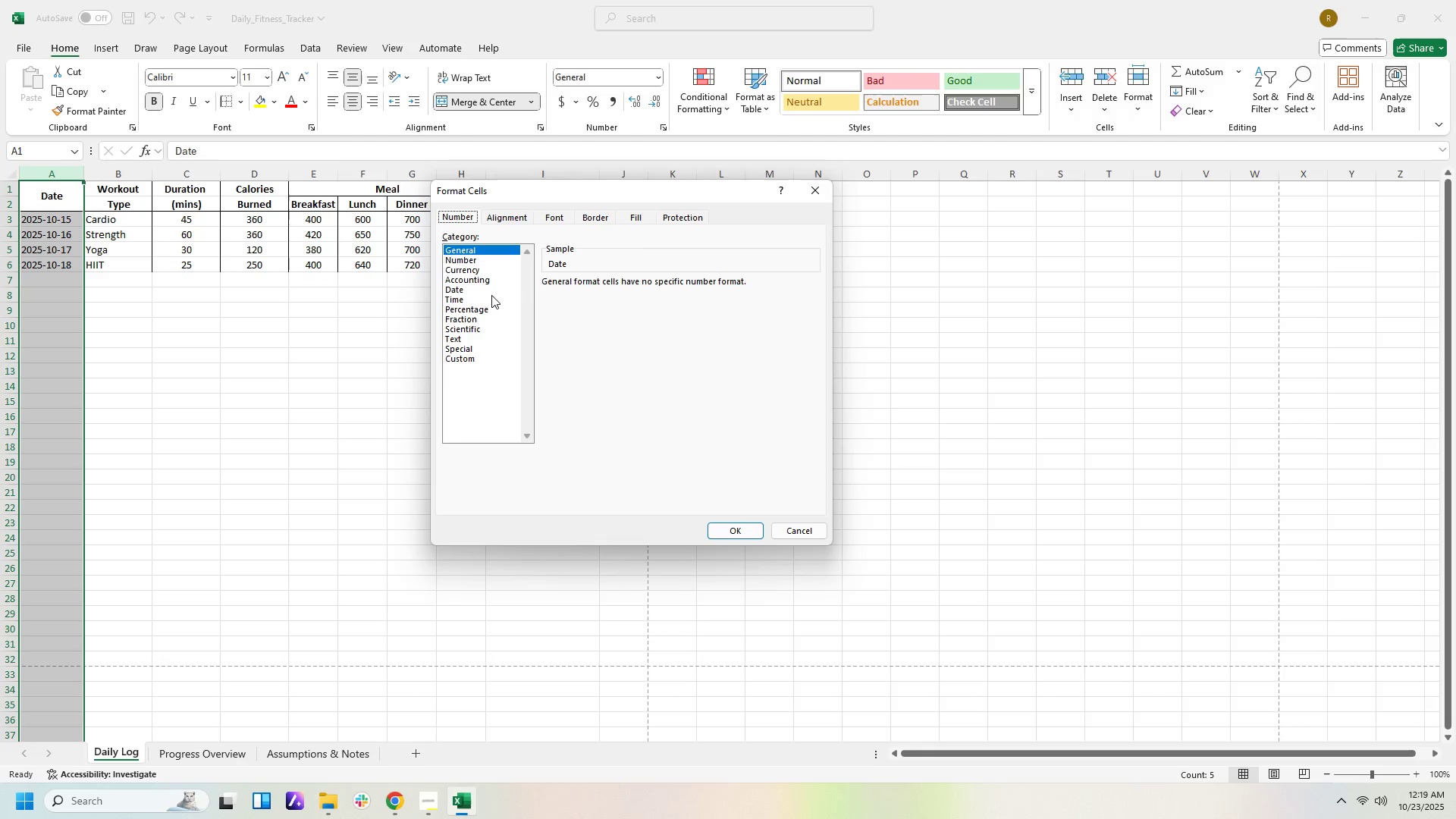 
left_click([490, 293])
 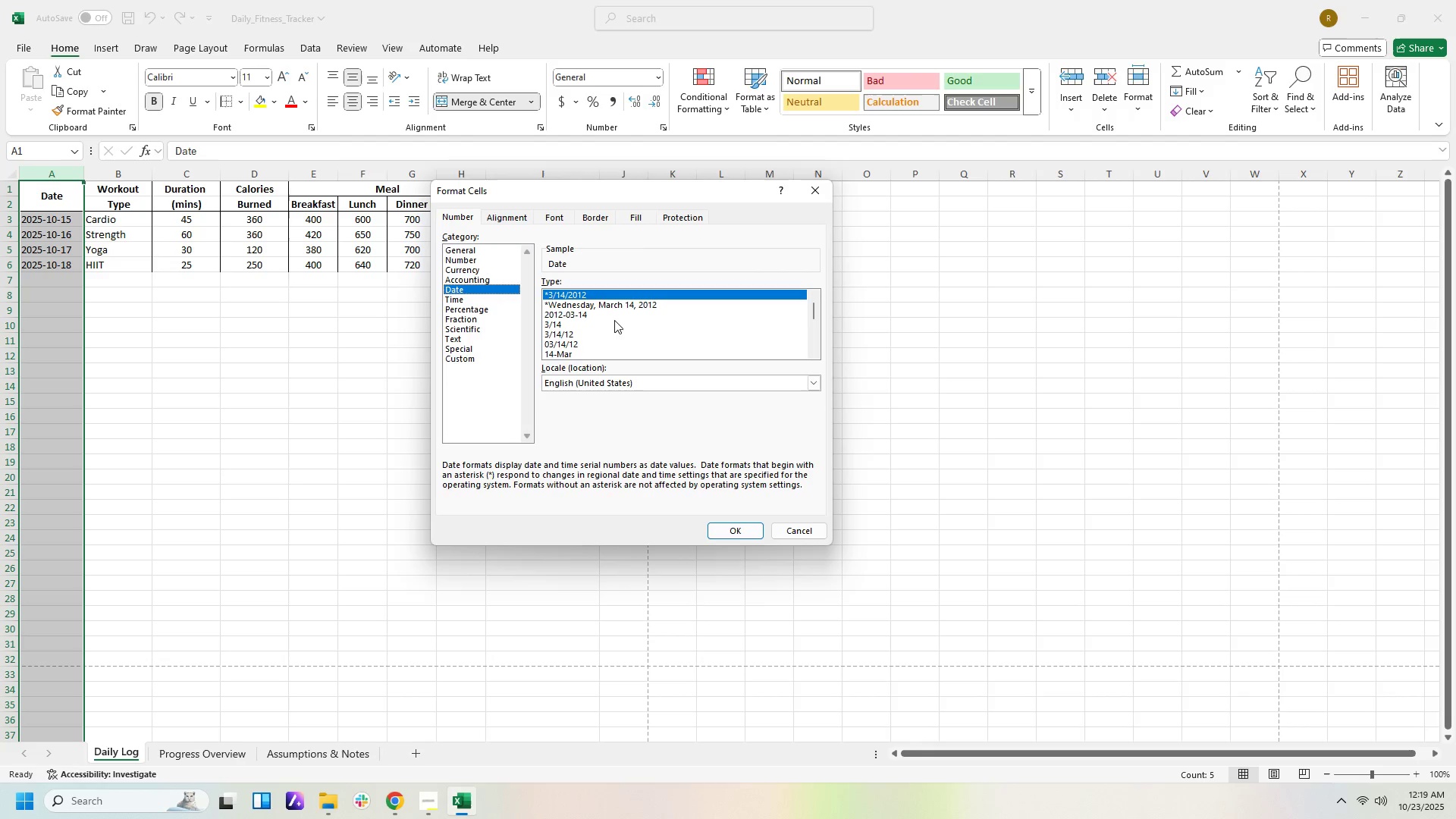 
left_click([608, 320])
 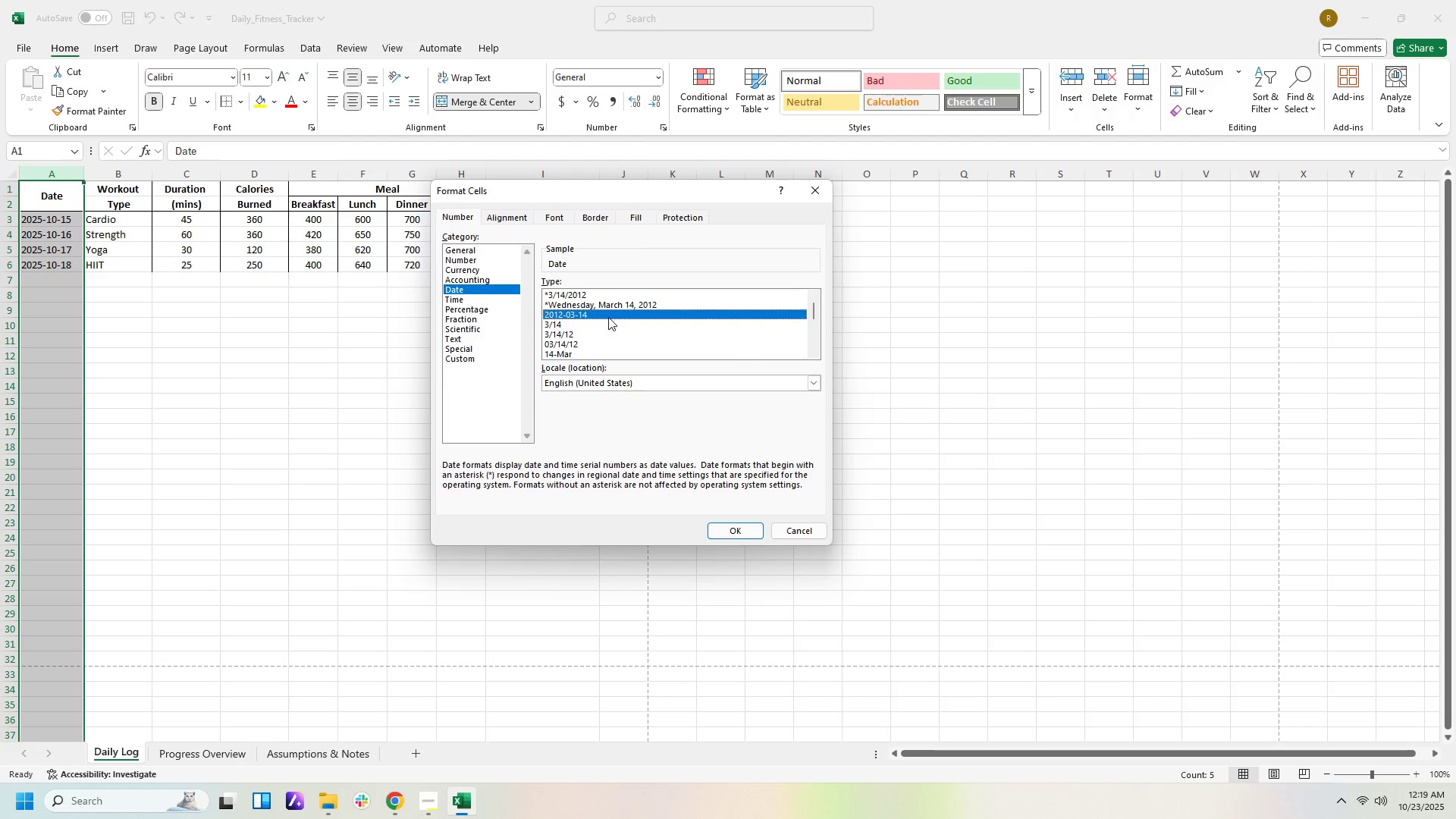 
double_click([608, 317])
 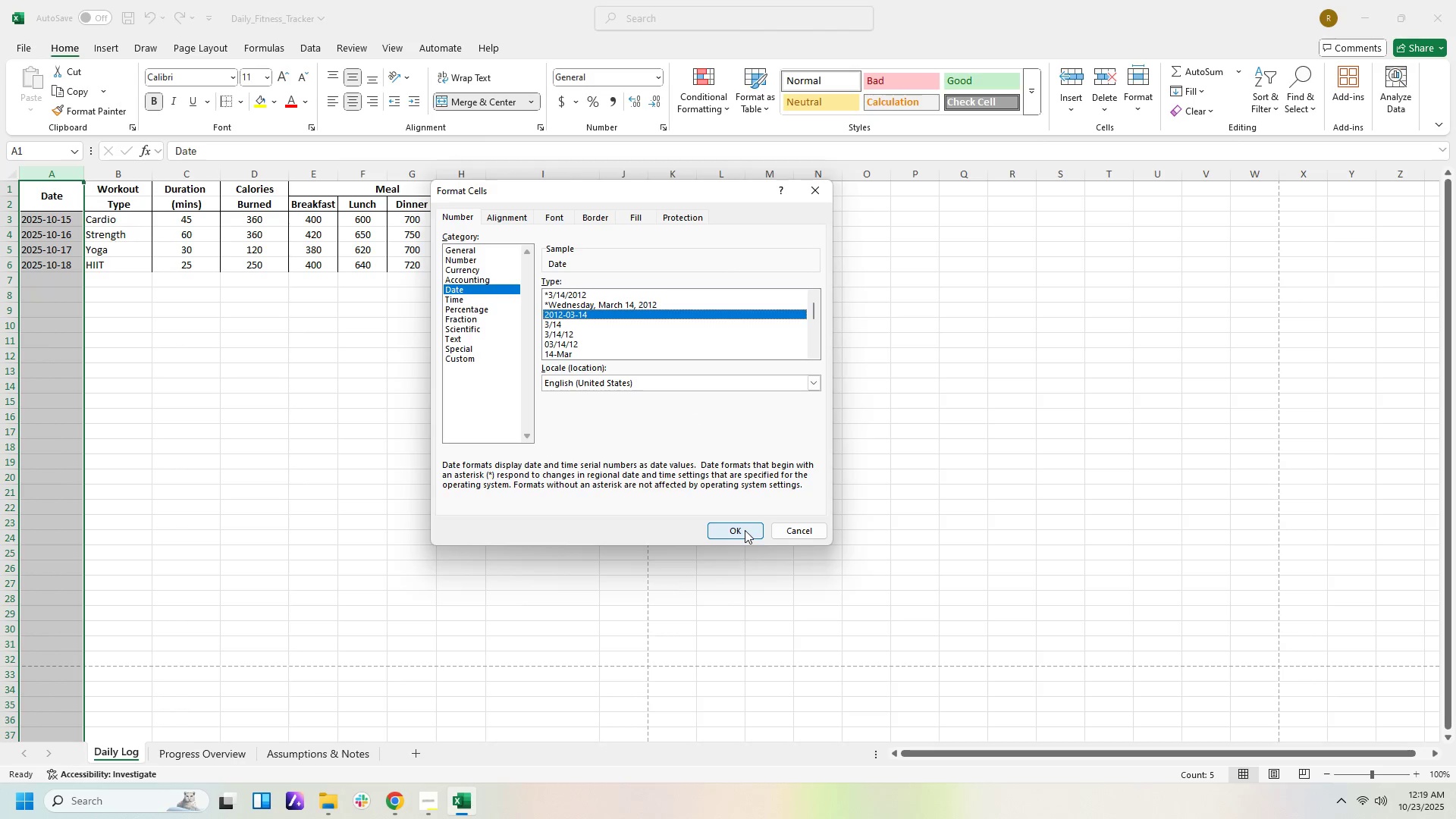 
left_click([745, 530])
 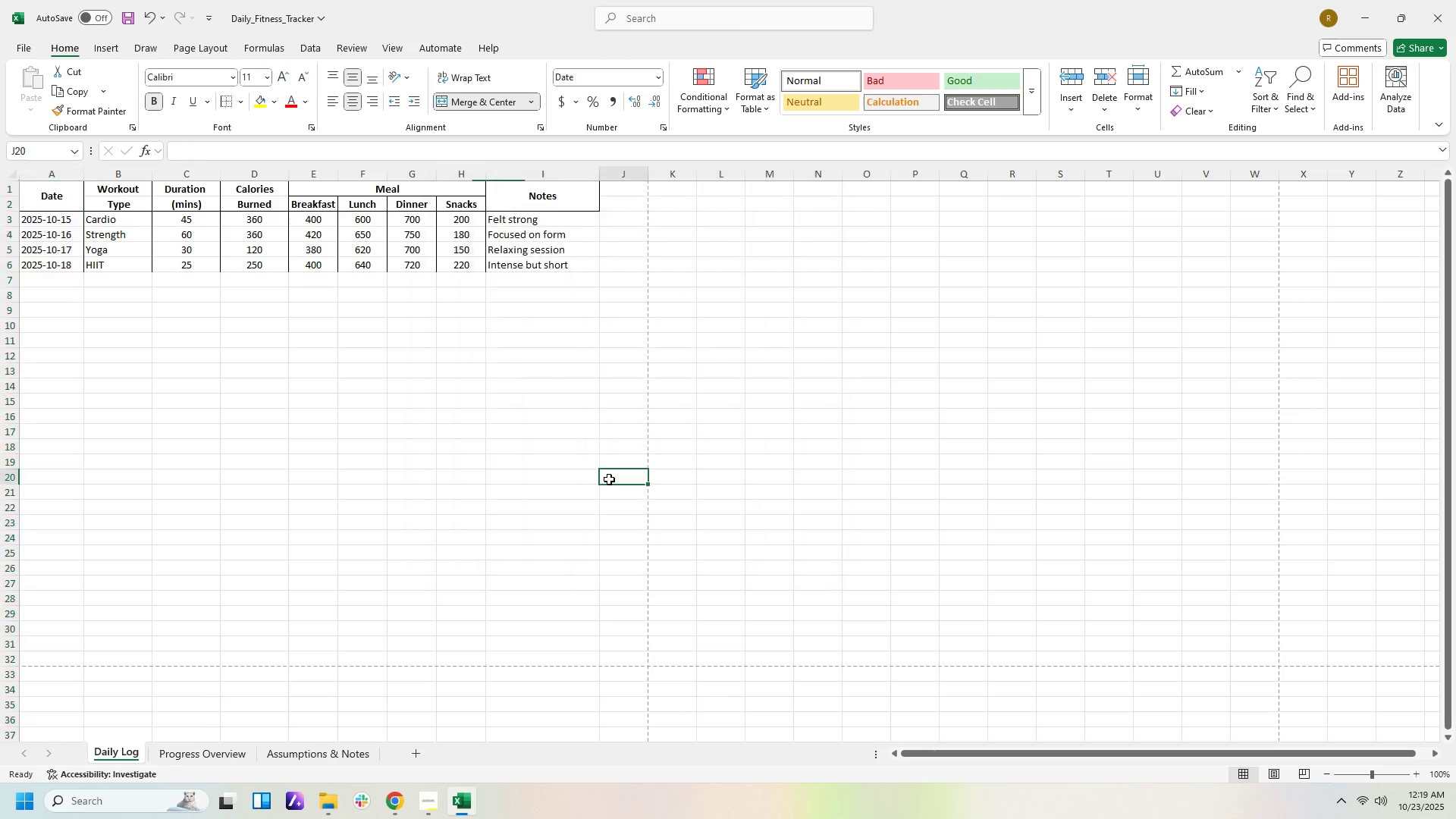 
left_click([609, 479])
 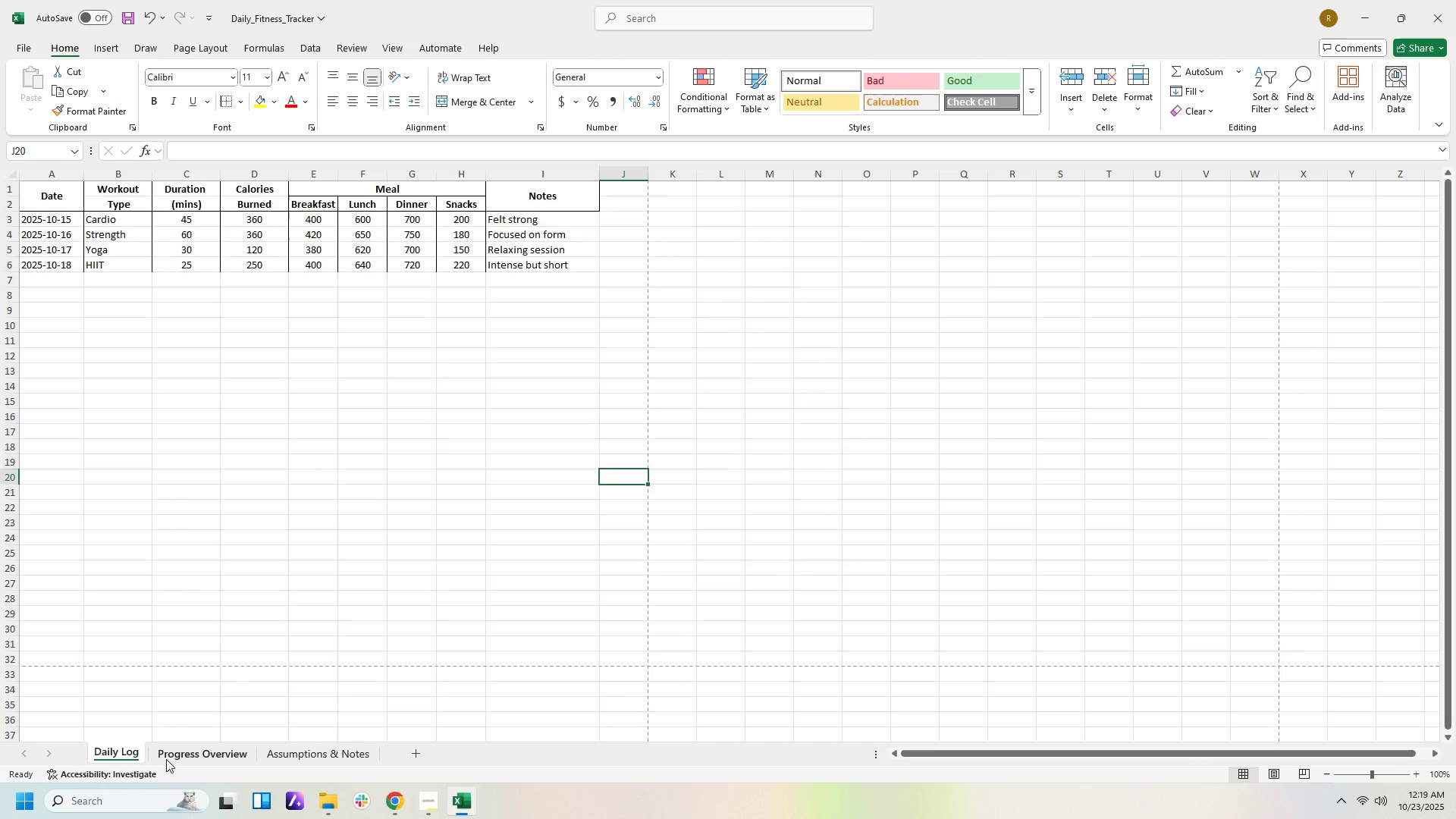 
left_click([172, 751])
 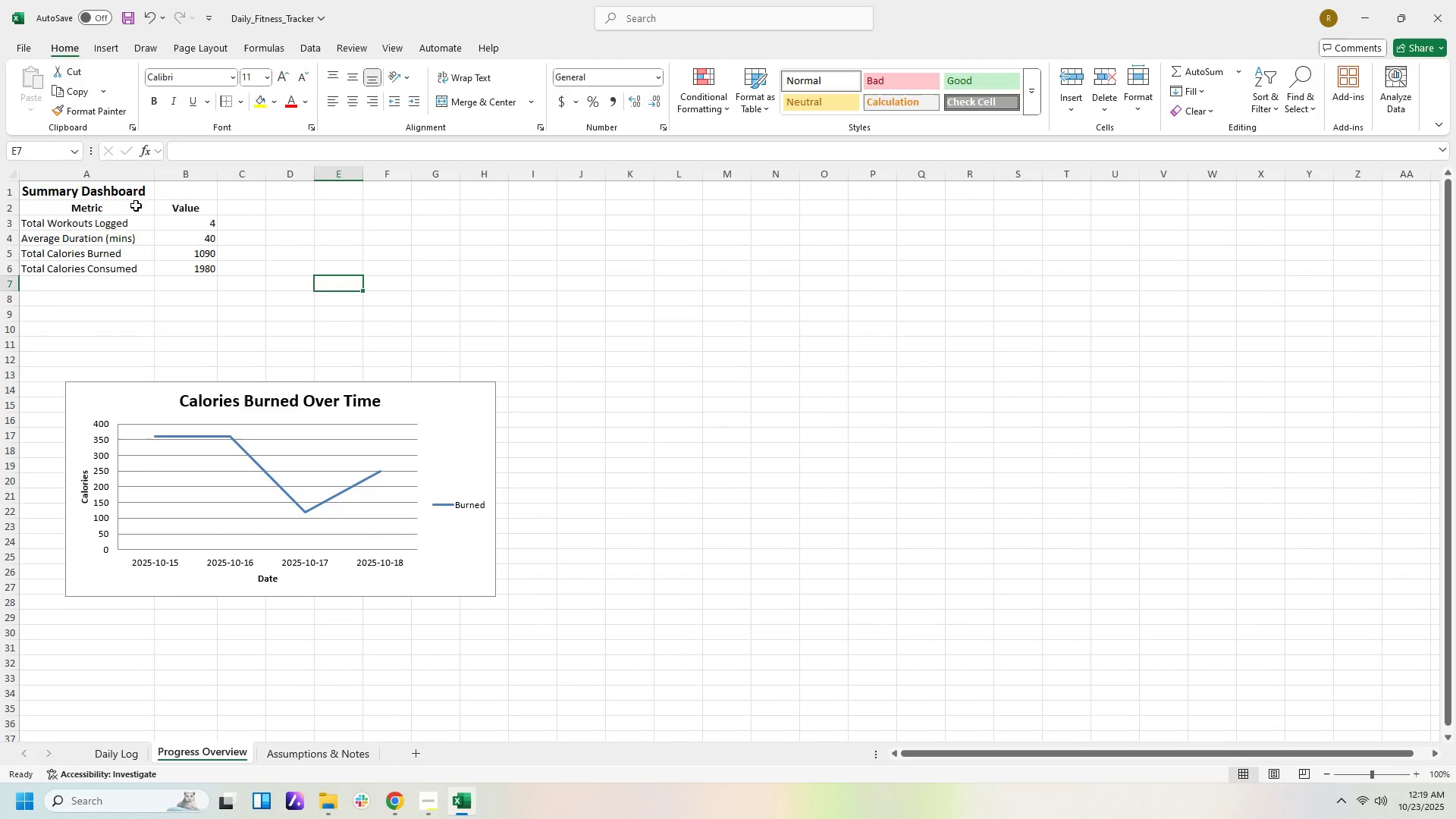 
left_click_drag(start_coordinate=[135, 207], to_coordinate=[167, 204])
 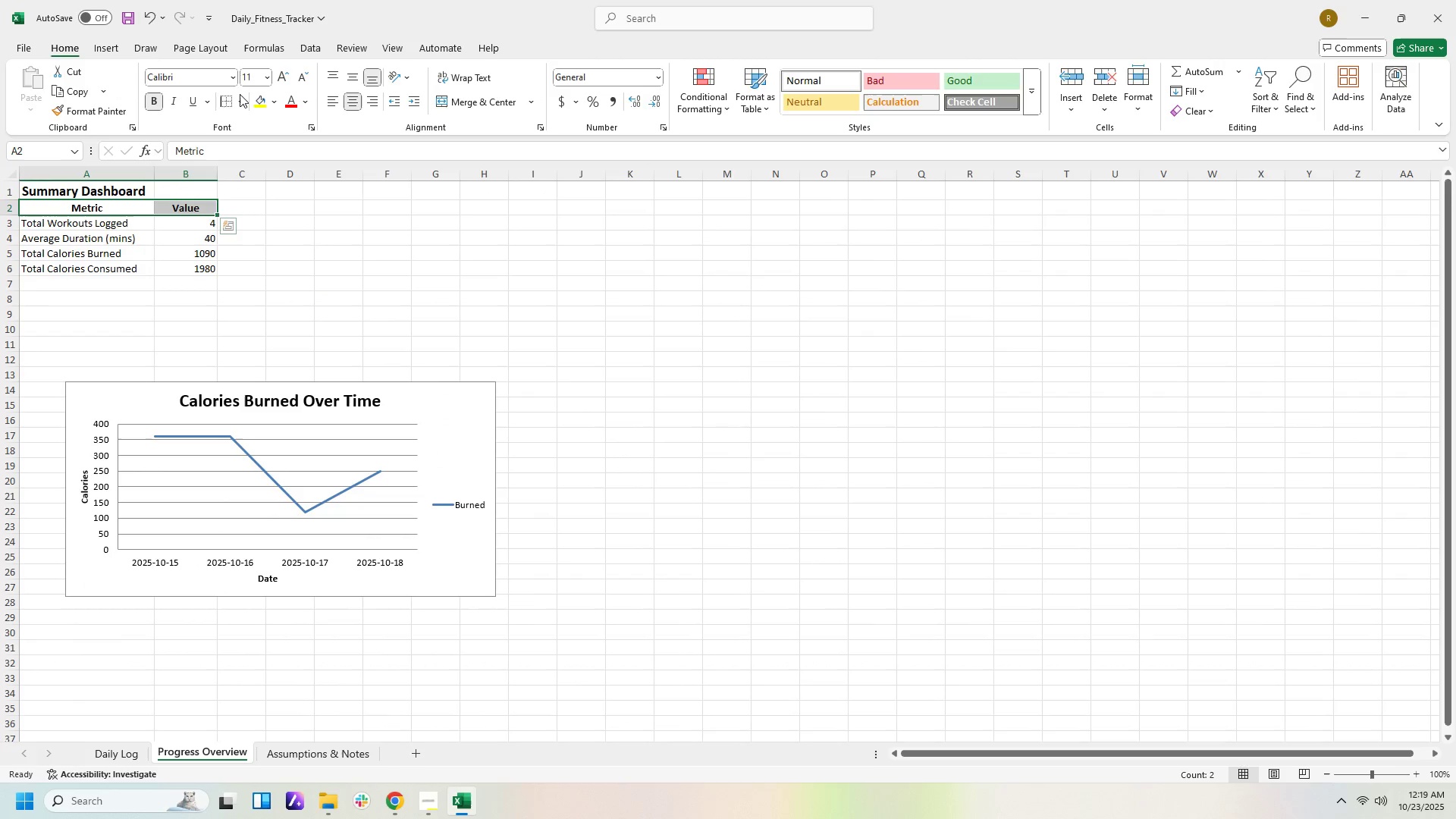 
left_click([246, 106])
 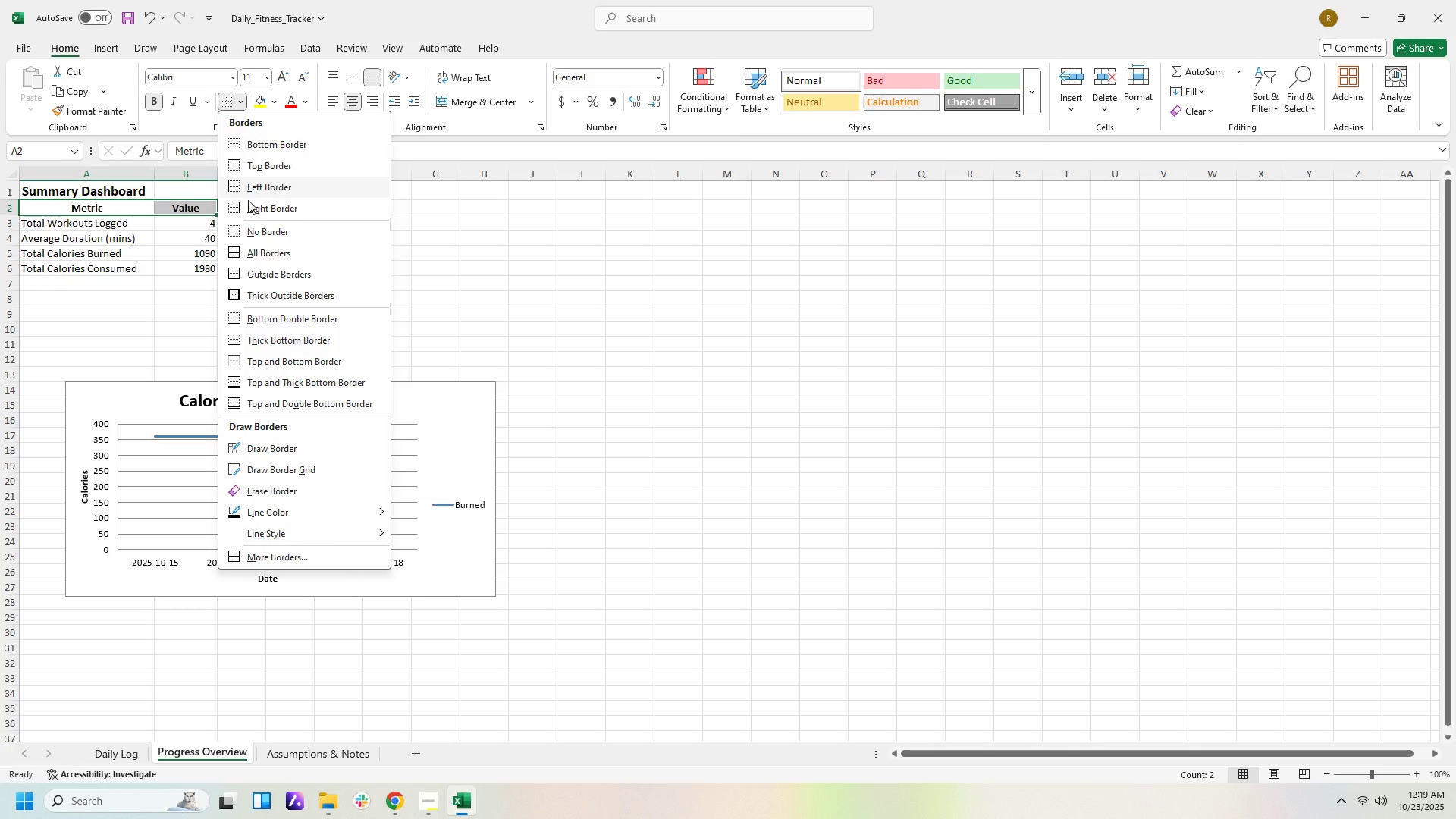 
left_click([250, 253])
 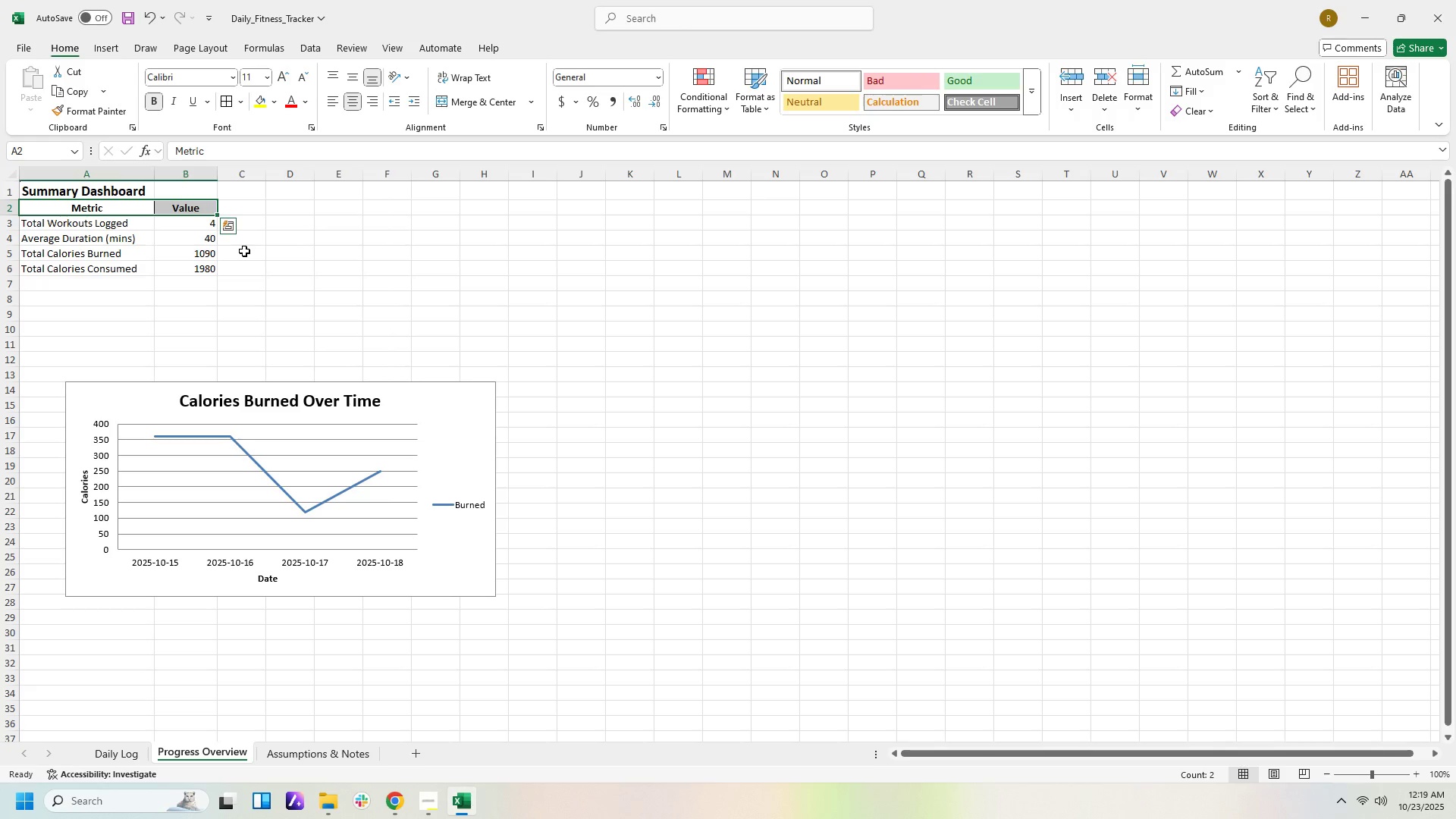 
left_click([244, 251])
 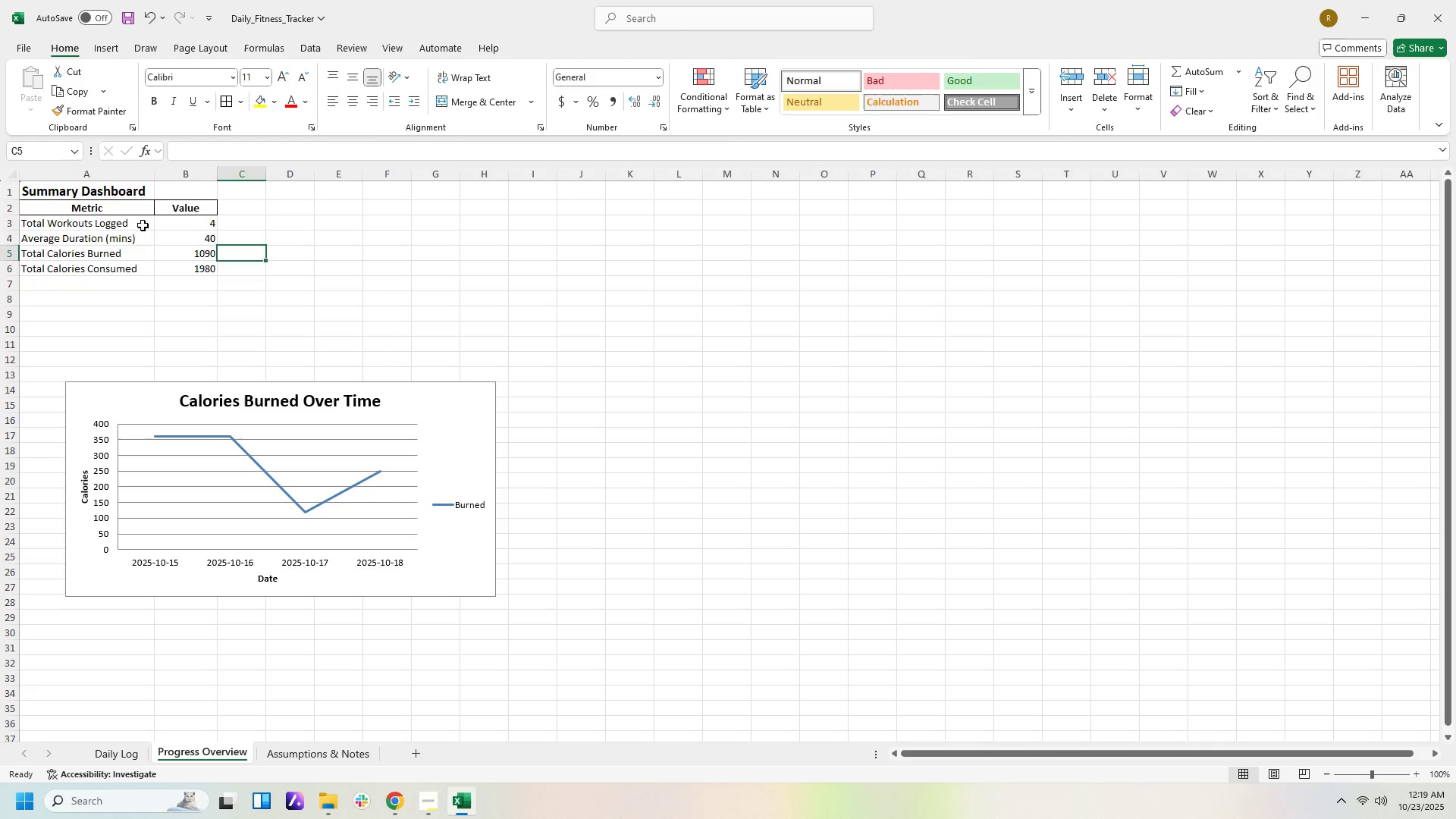 
left_click_drag(start_coordinate=[143, 224], to_coordinate=[138, 268])
 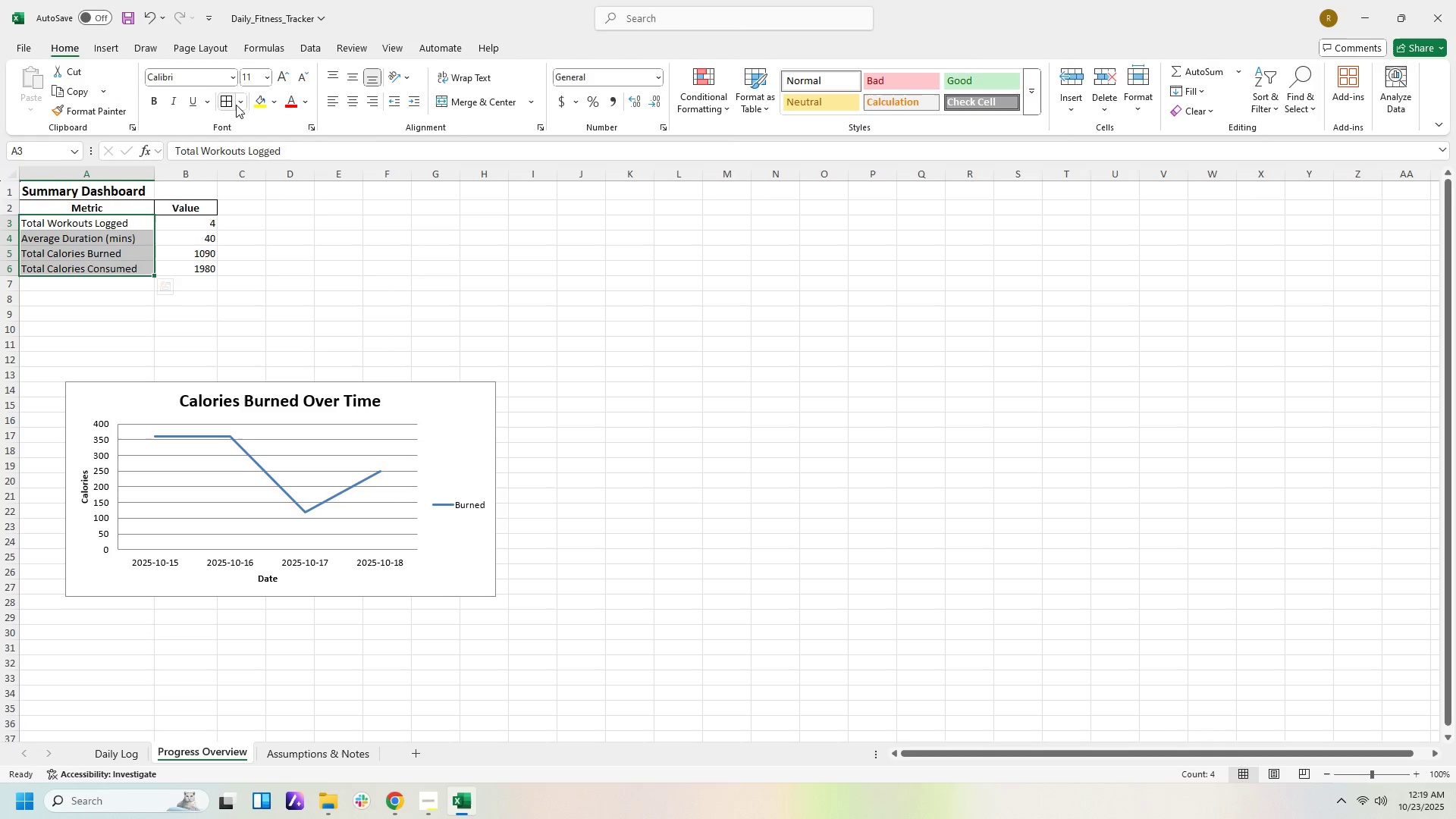 
left_click([238, 105])
 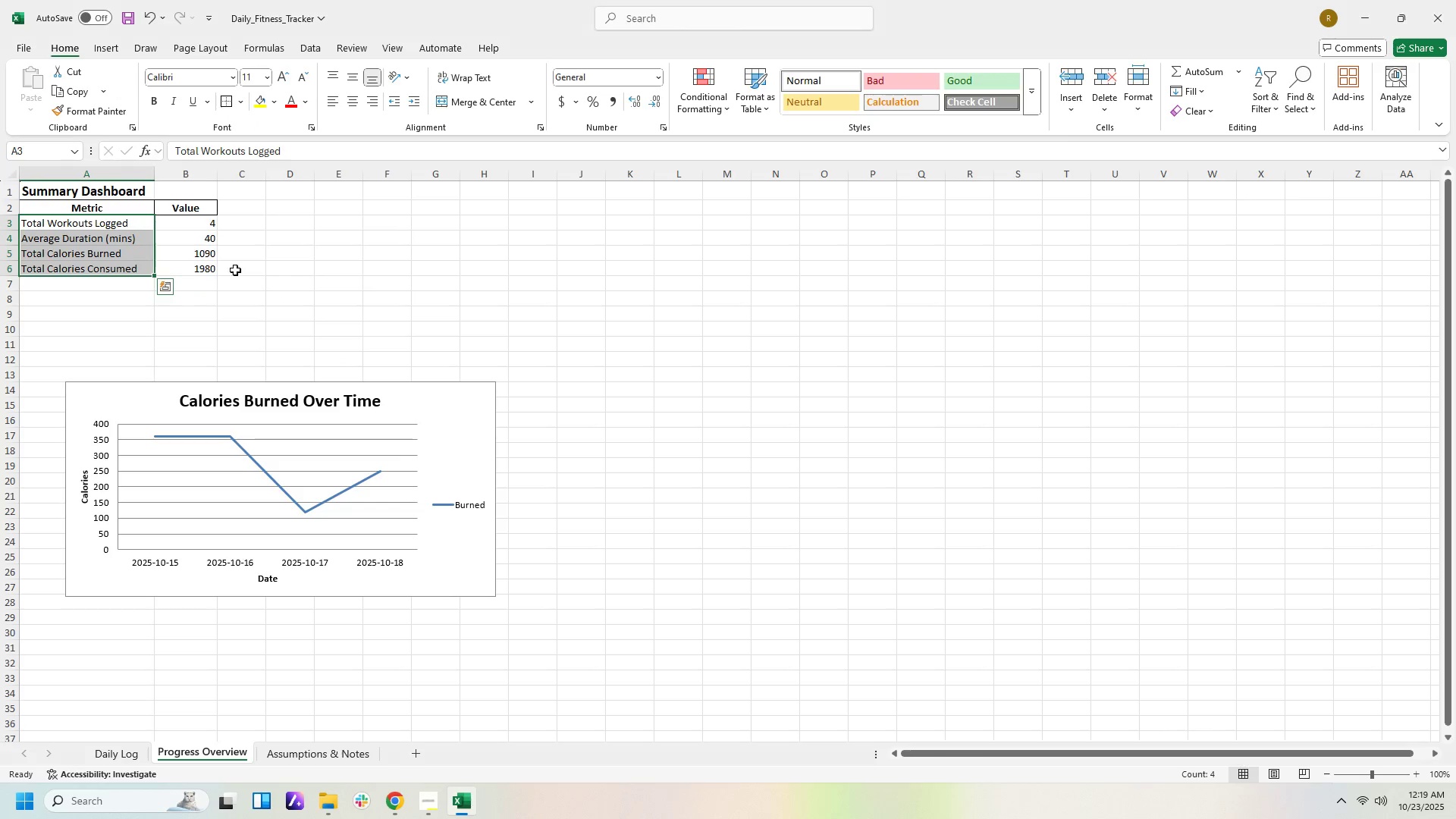 
left_click_drag(start_coordinate=[194, 221], to_coordinate=[199, 265])
 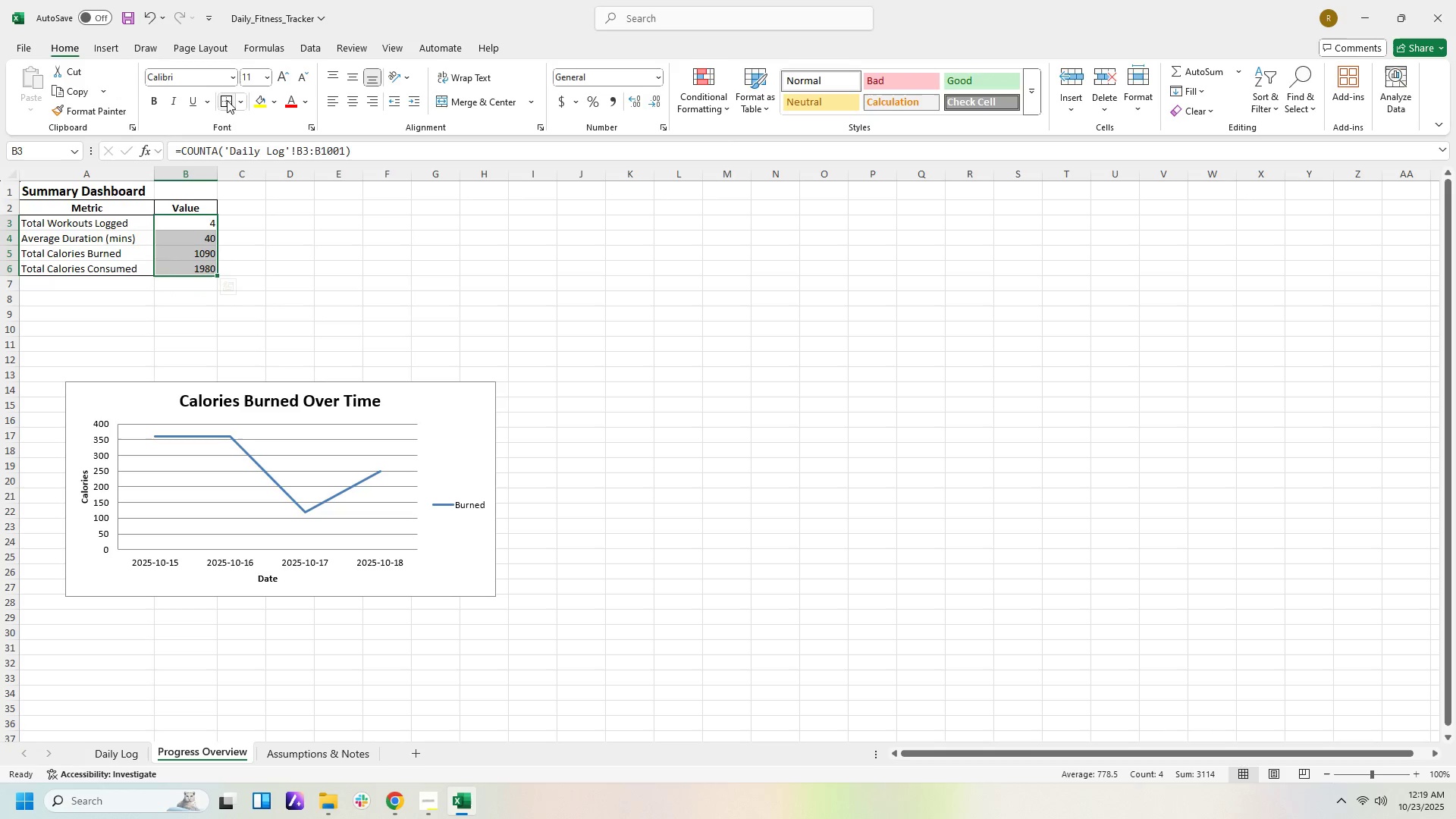 
left_click([225, 100])
 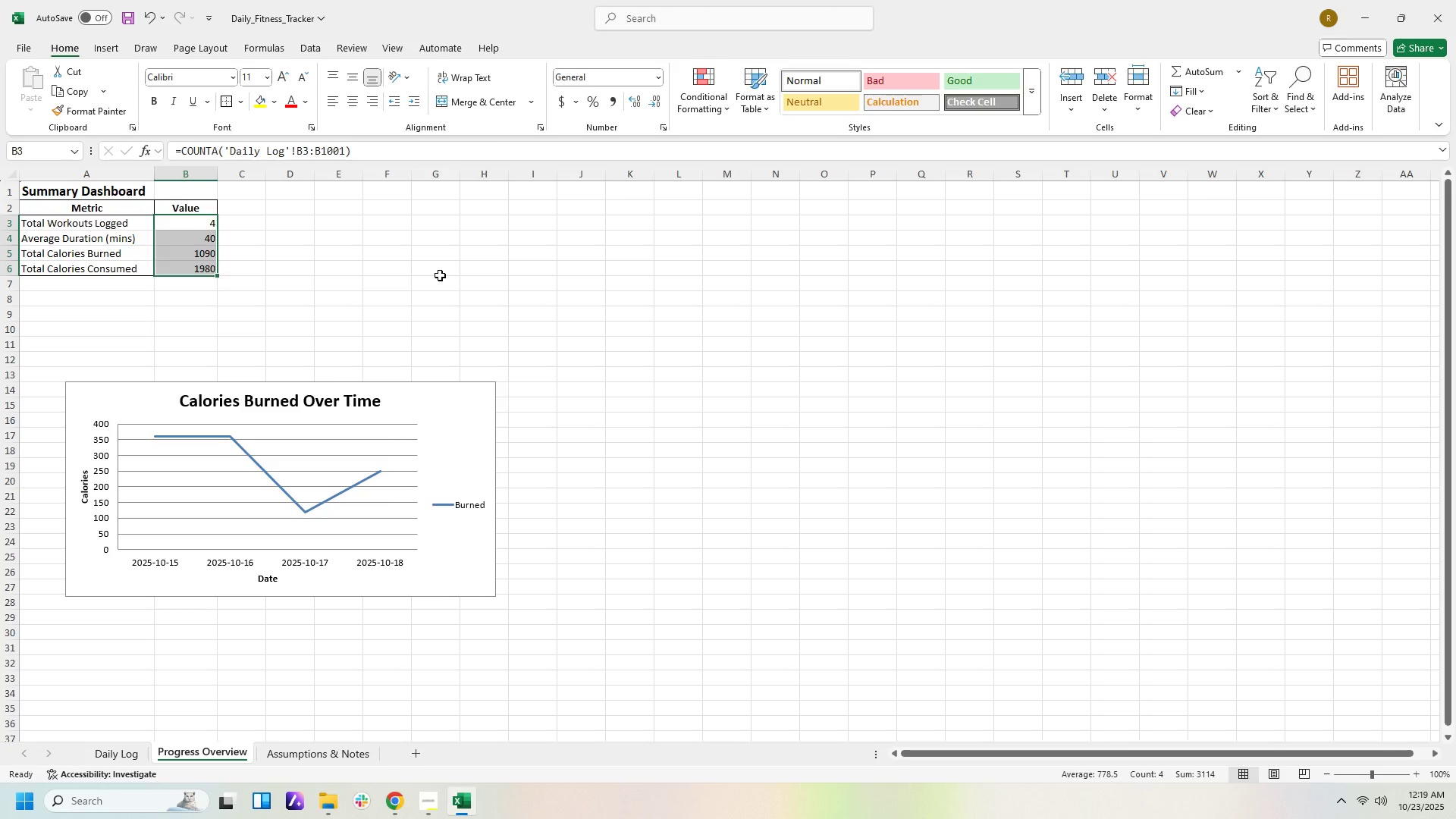 
left_click([440, 275])
 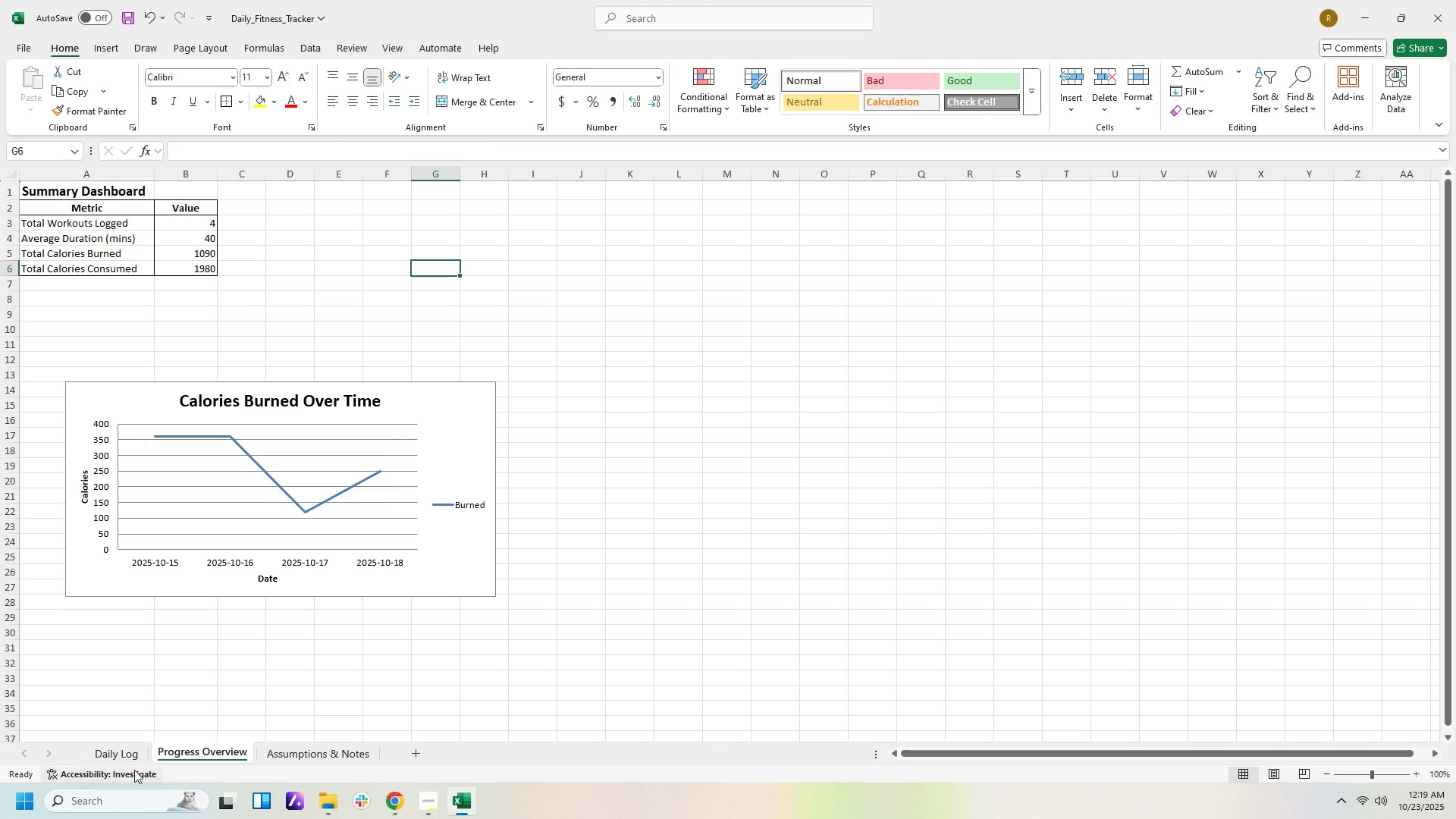 
left_click([113, 760])
 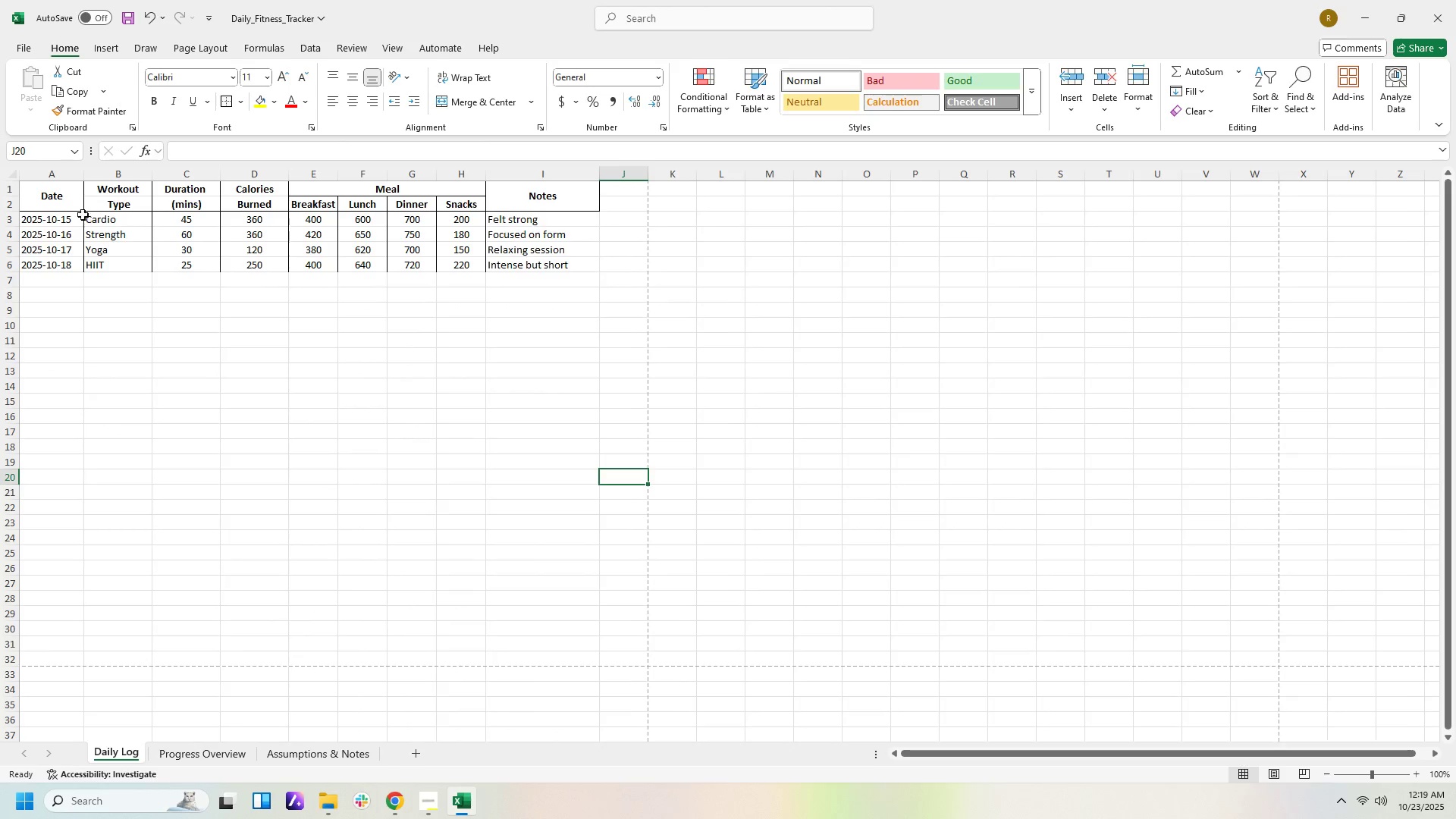 
left_click_drag(start_coordinate=[33, 202], to_coordinate=[490, 423])
 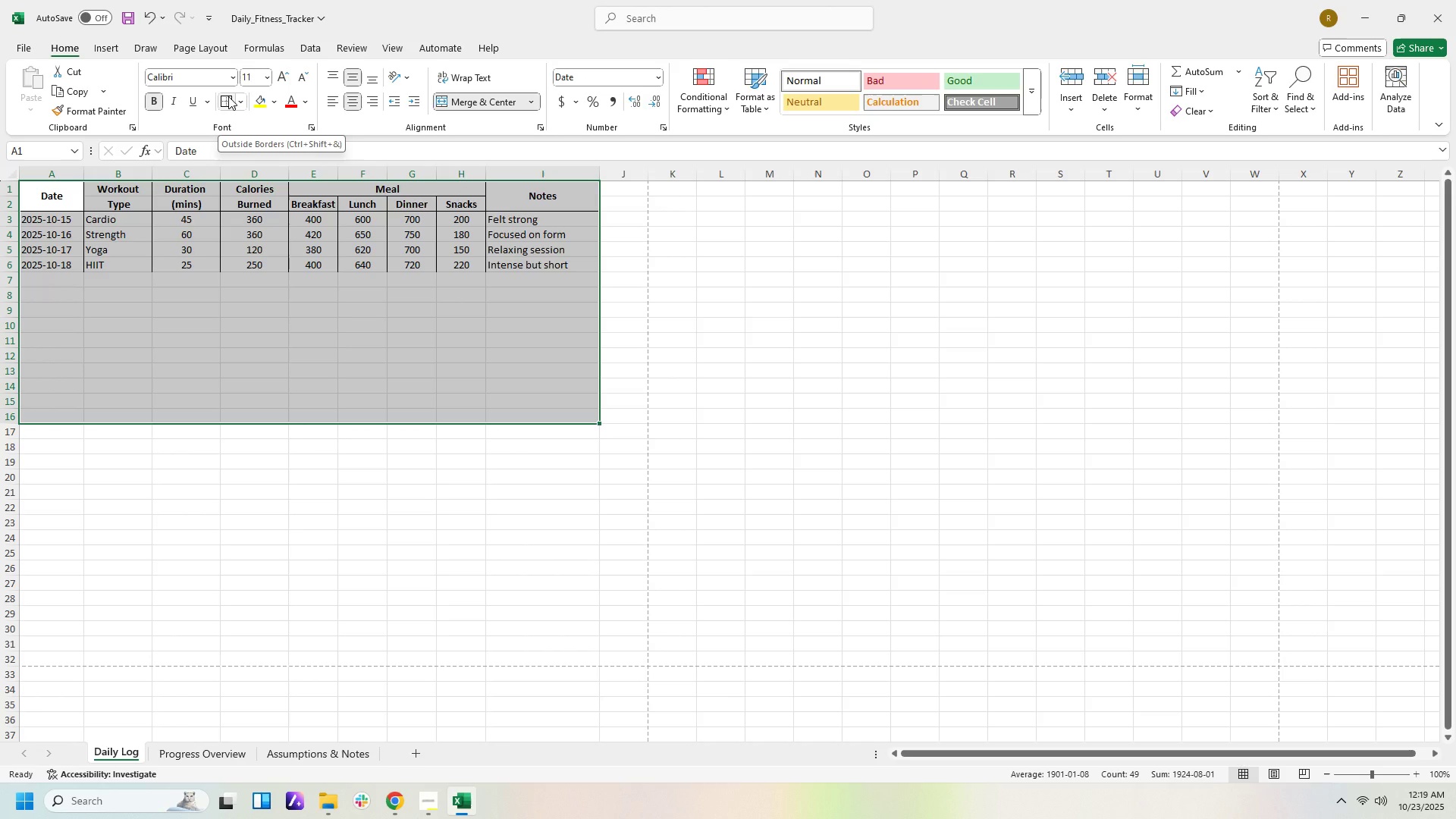 
left_click([230, 93])
 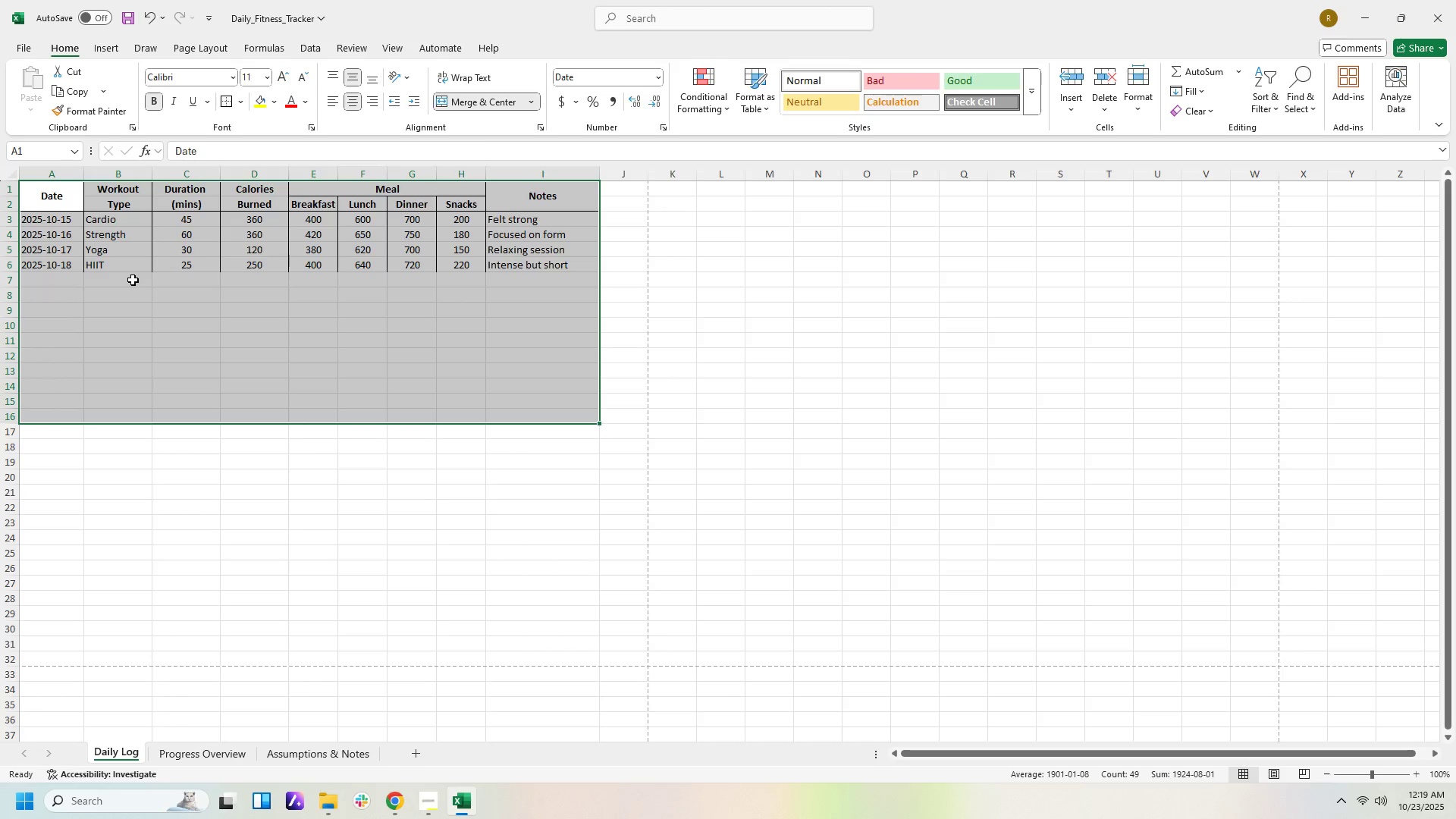 
left_click_drag(start_coordinate=[131, 283], to_coordinate=[124, 426])
 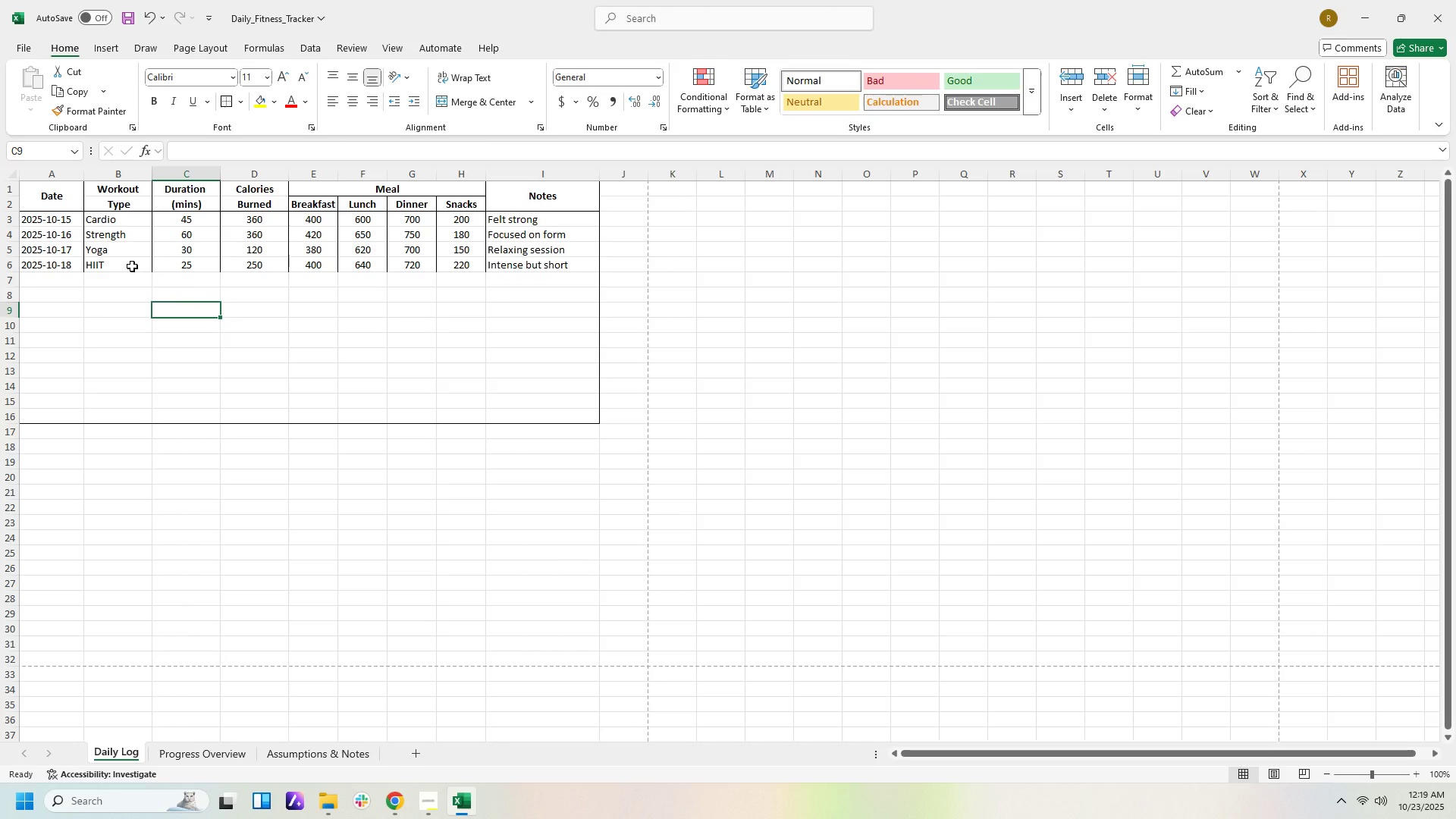 
left_click_drag(start_coordinate=[133, 275], to_coordinate=[130, 413])
 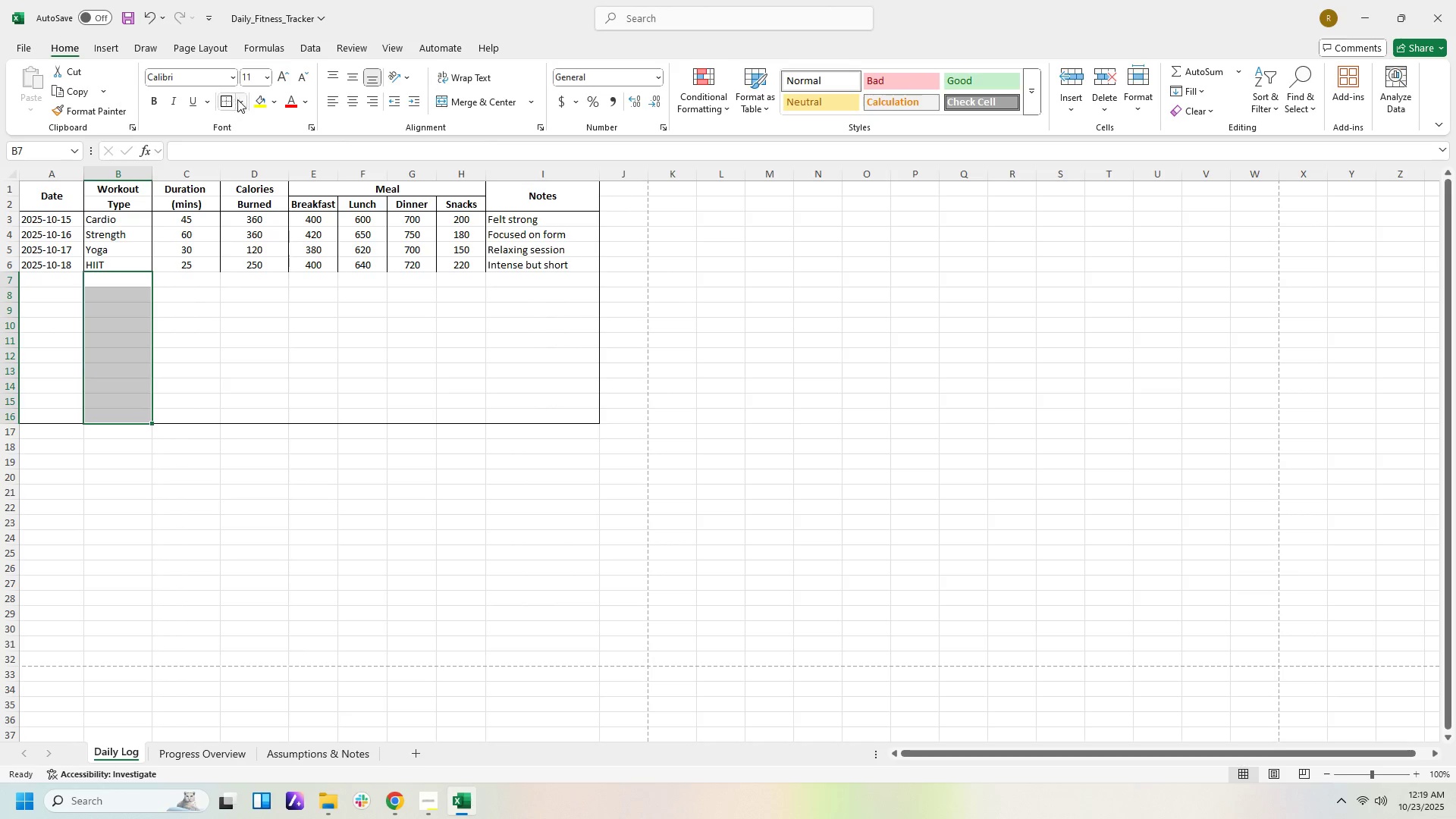 
left_click([240, 101])
 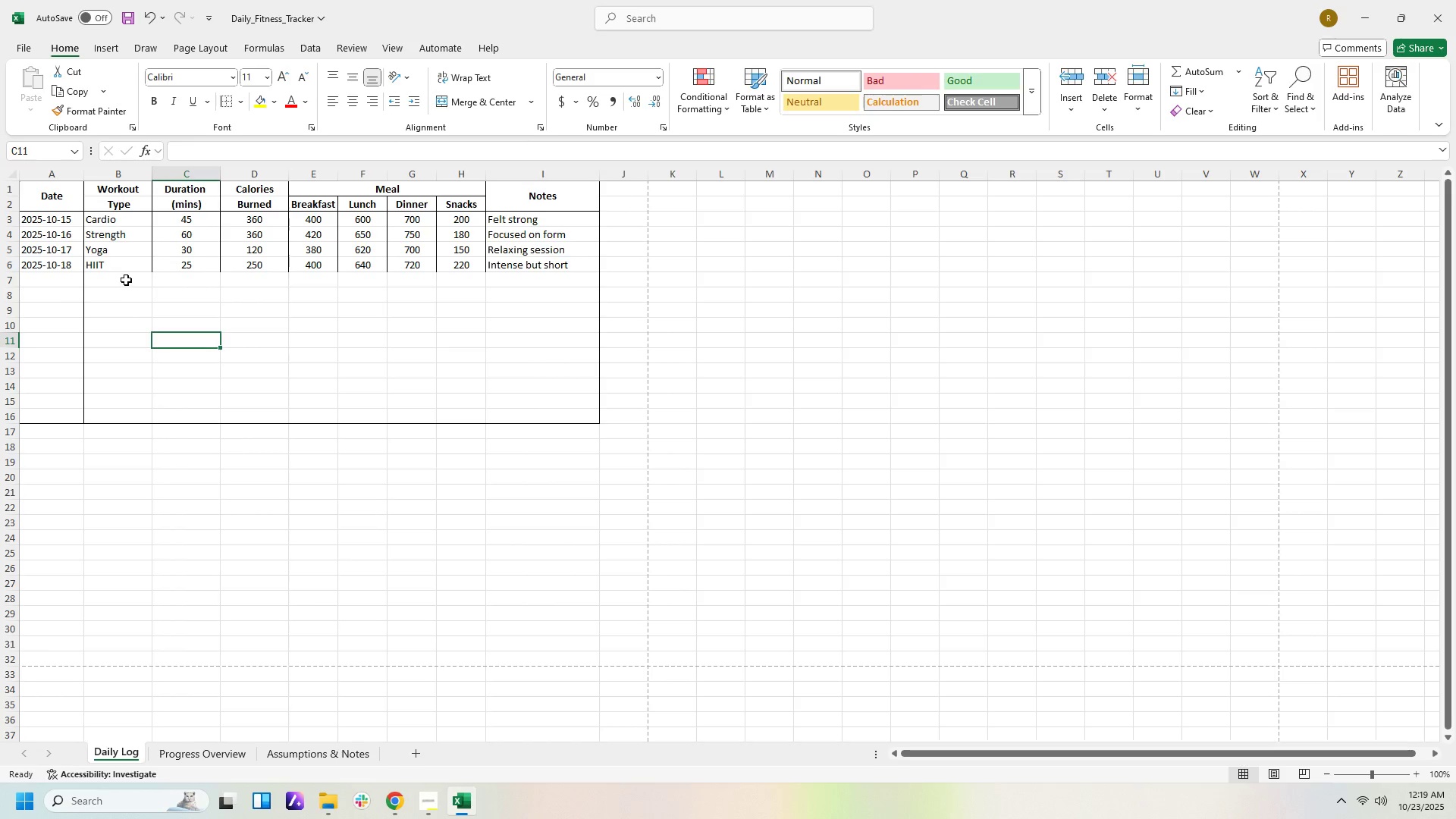 
left_click_drag(start_coordinate=[126, 280], to_coordinate=[136, 416])
 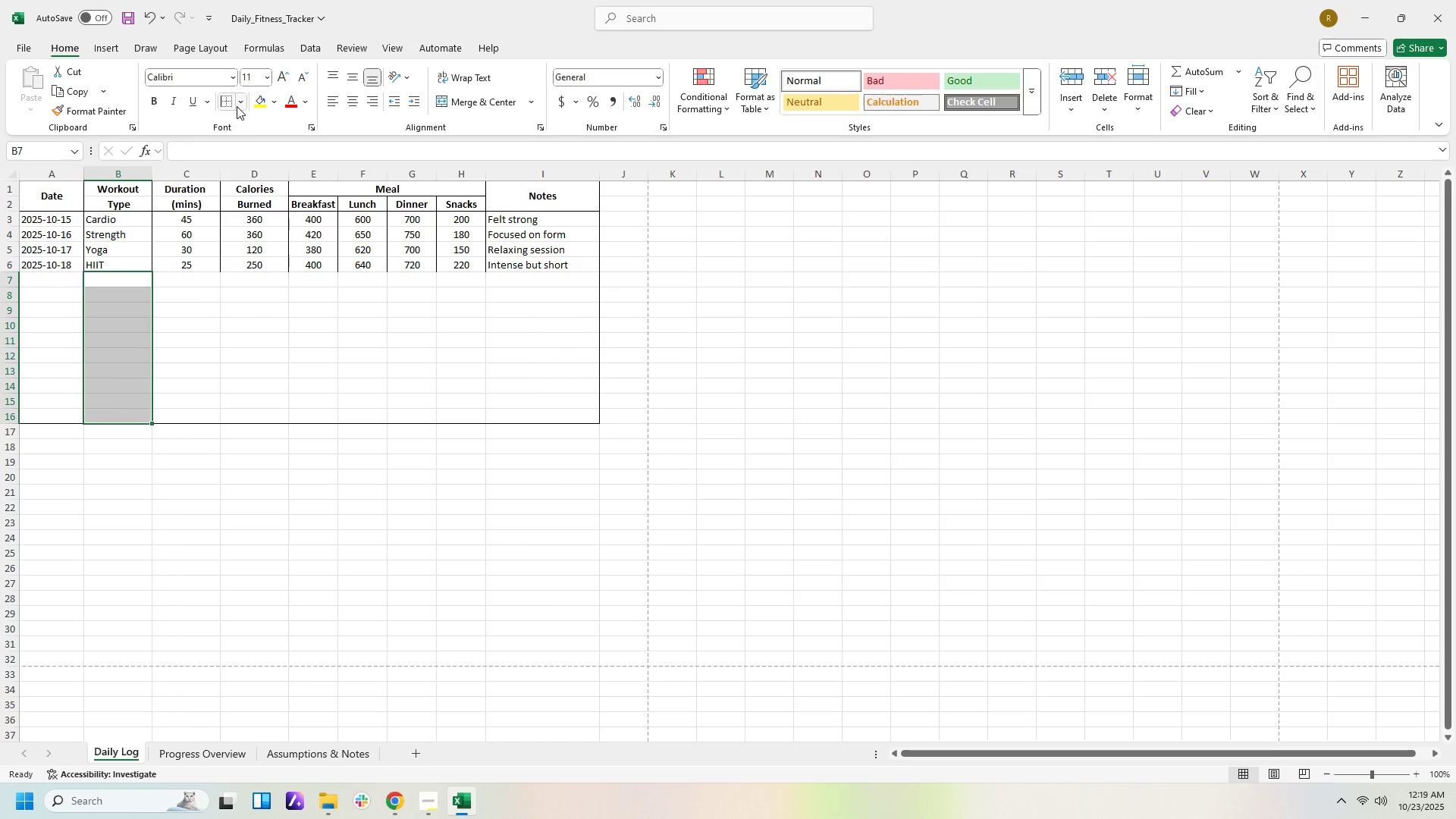 
left_click([239, 102])
 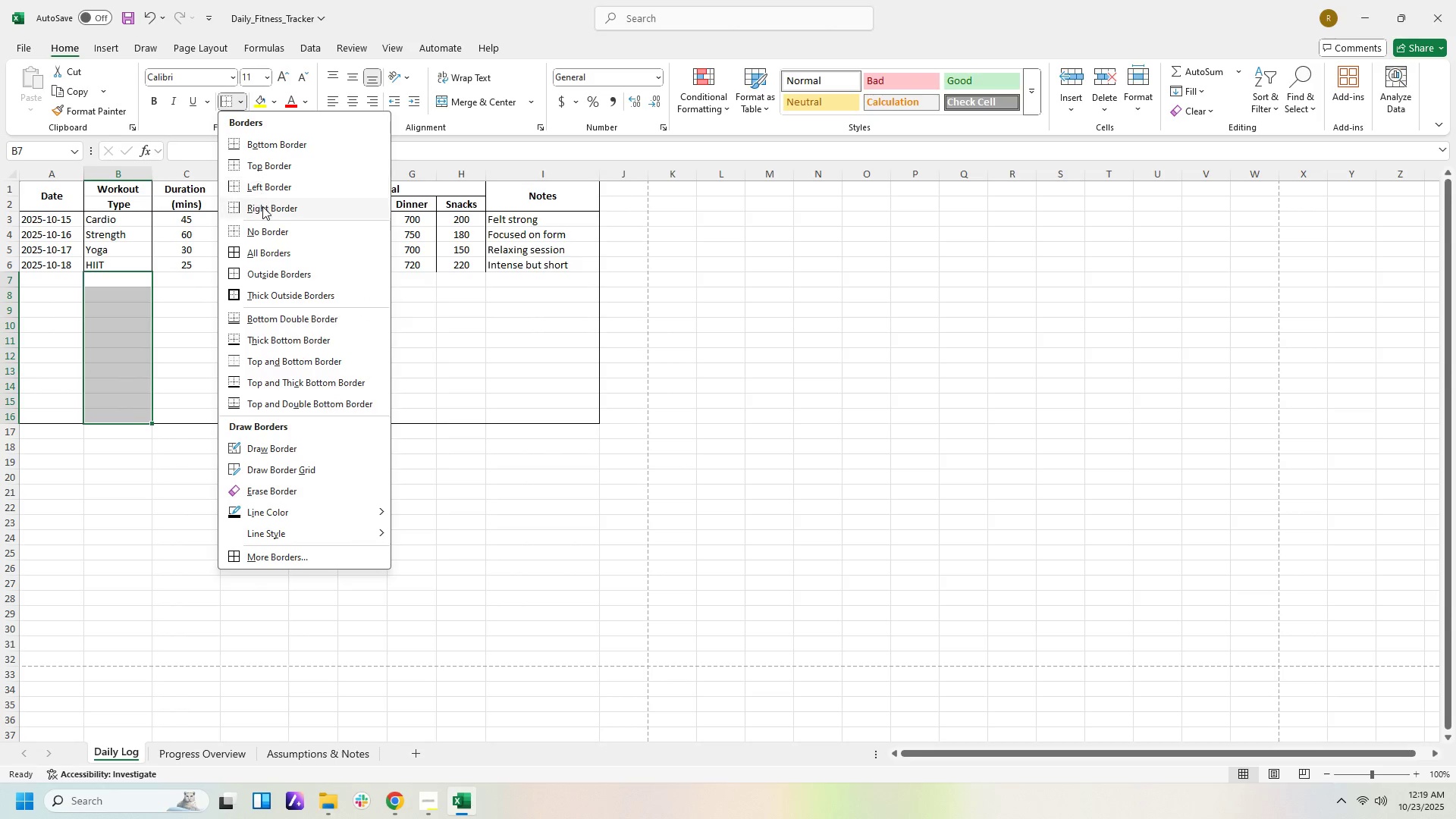 
left_click([262, 207])
 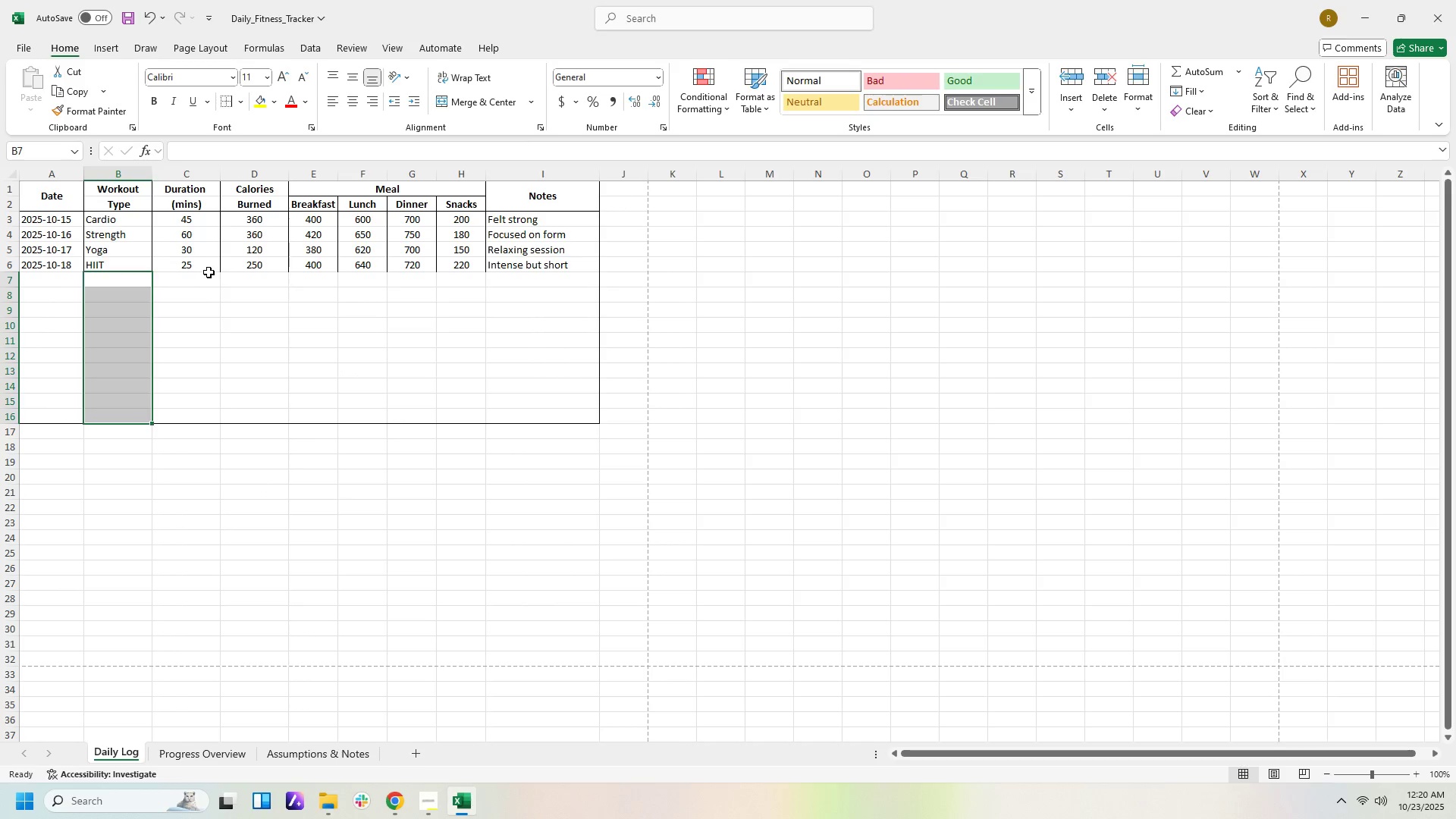 
left_click_drag(start_coordinate=[209, 272], to_coordinate=[197, 422])
 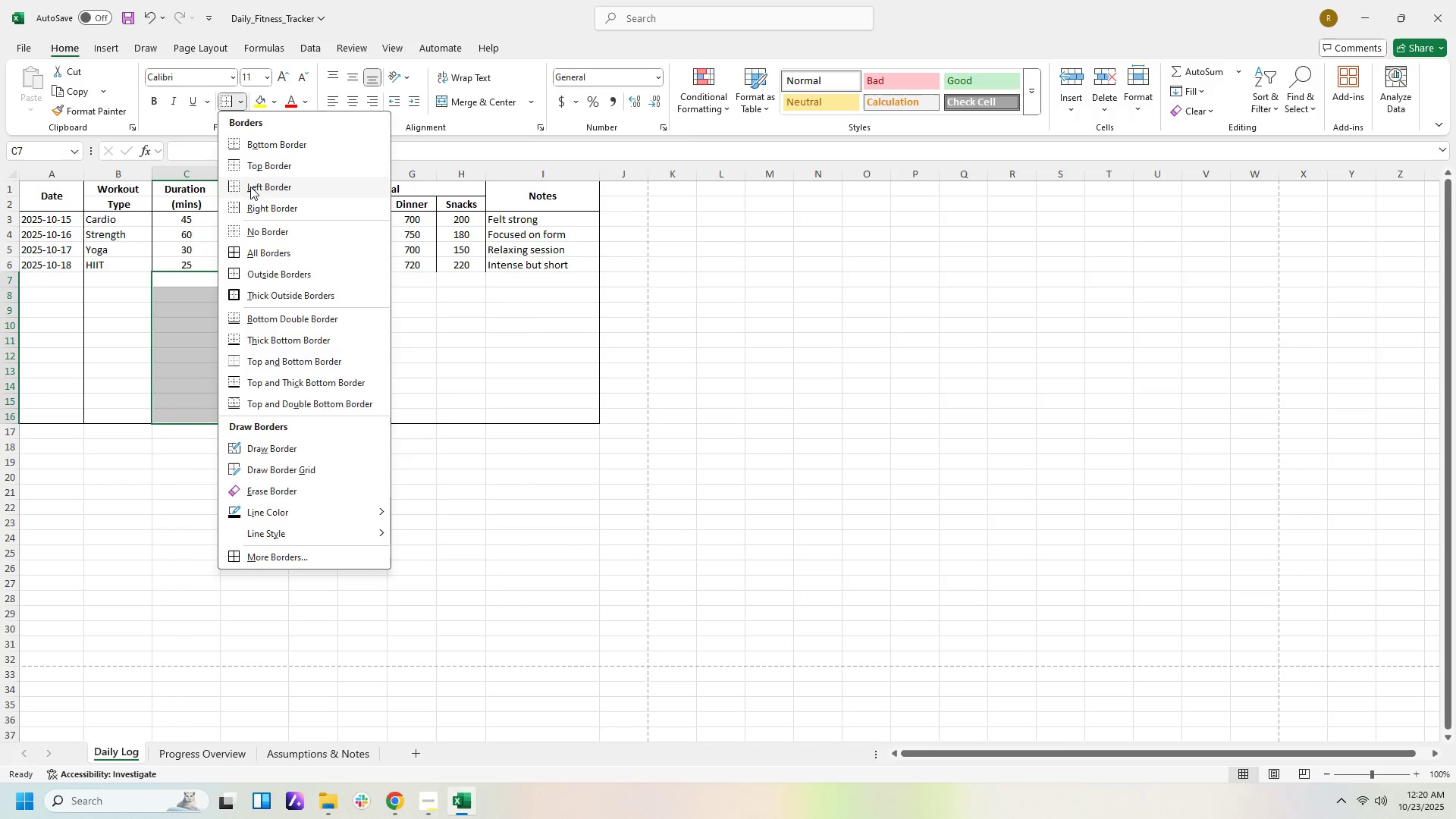 
left_click([249, 184])
 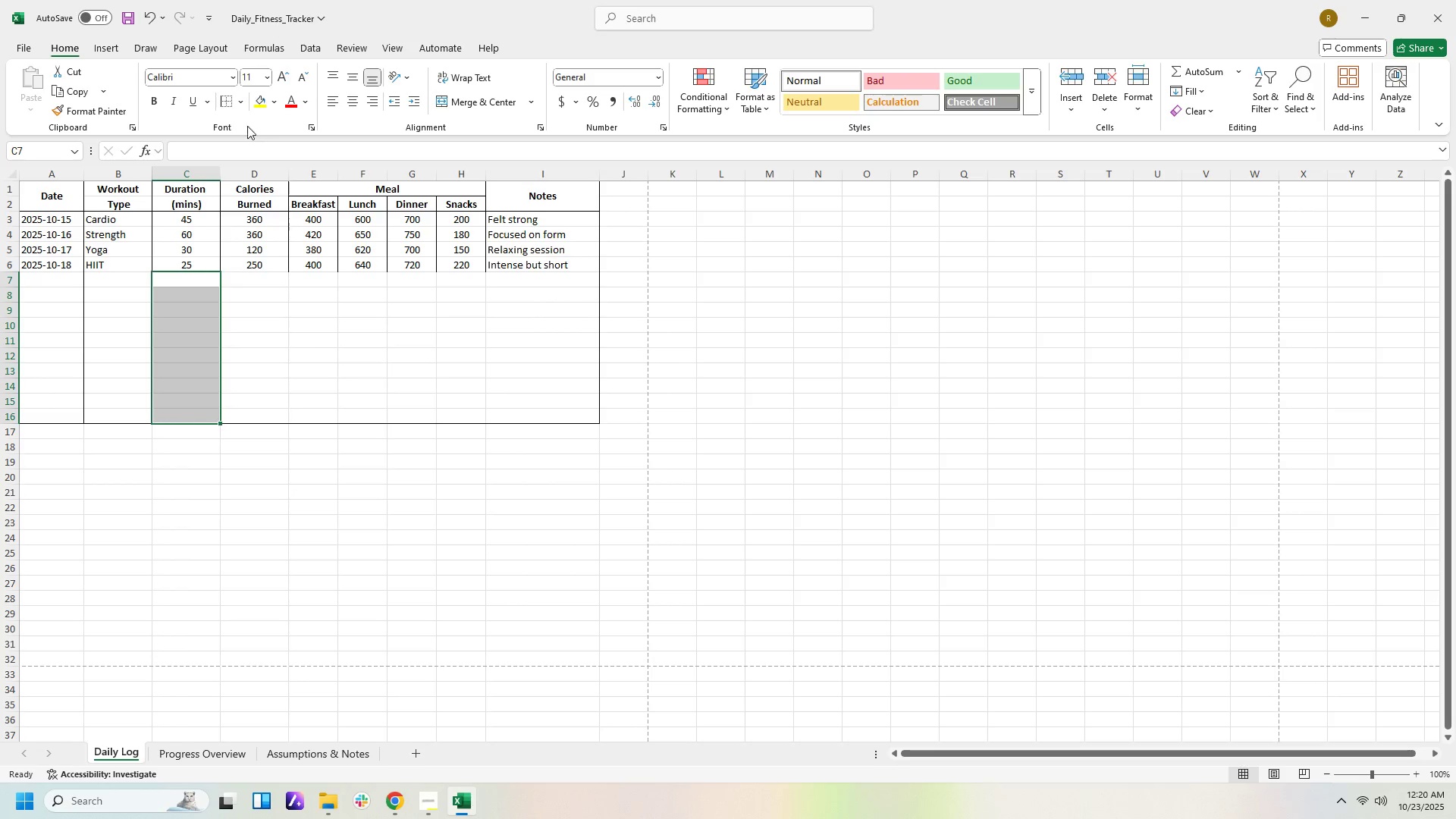 
left_click([243, 99])
 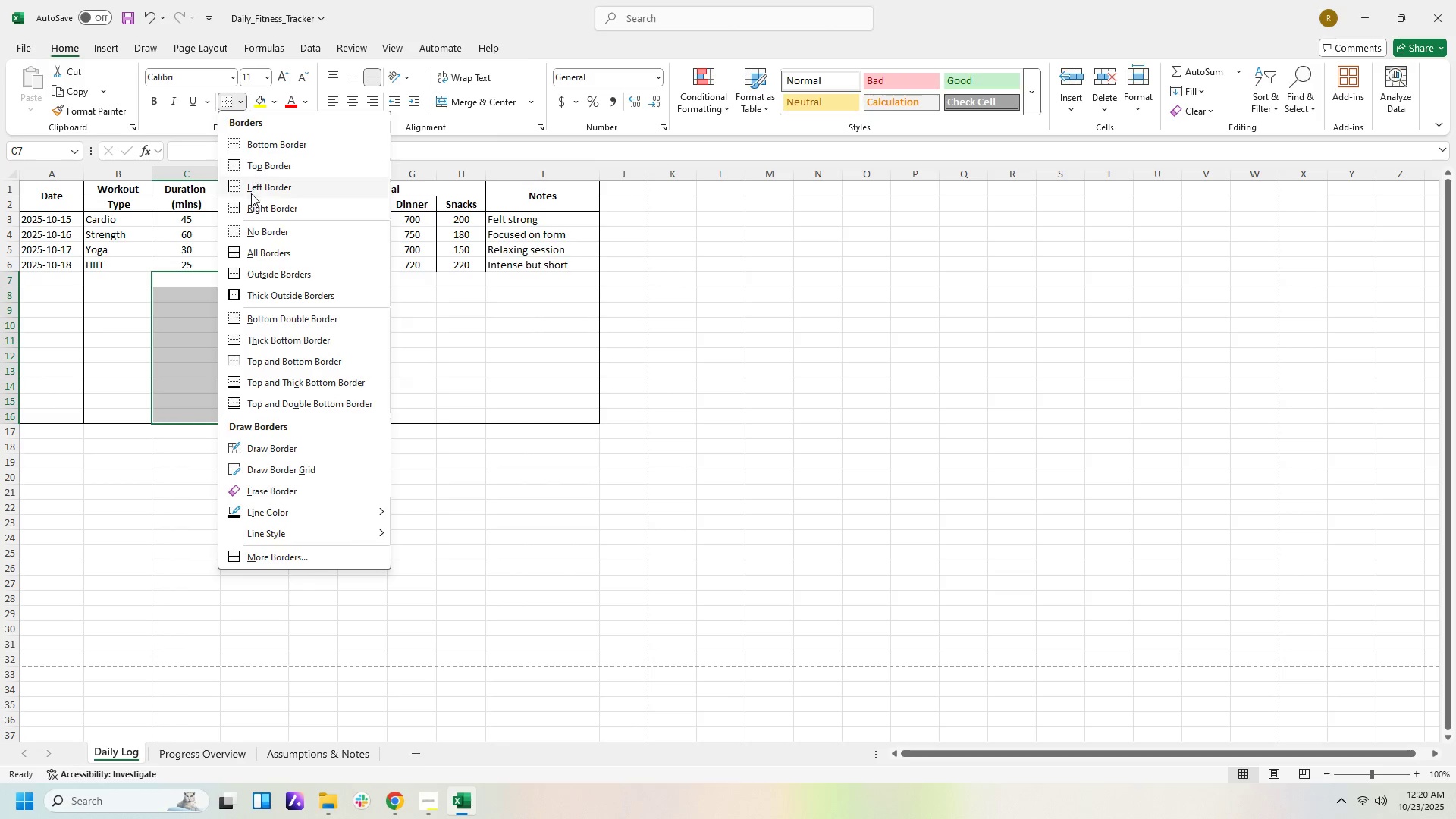 
left_click([251, 204])
 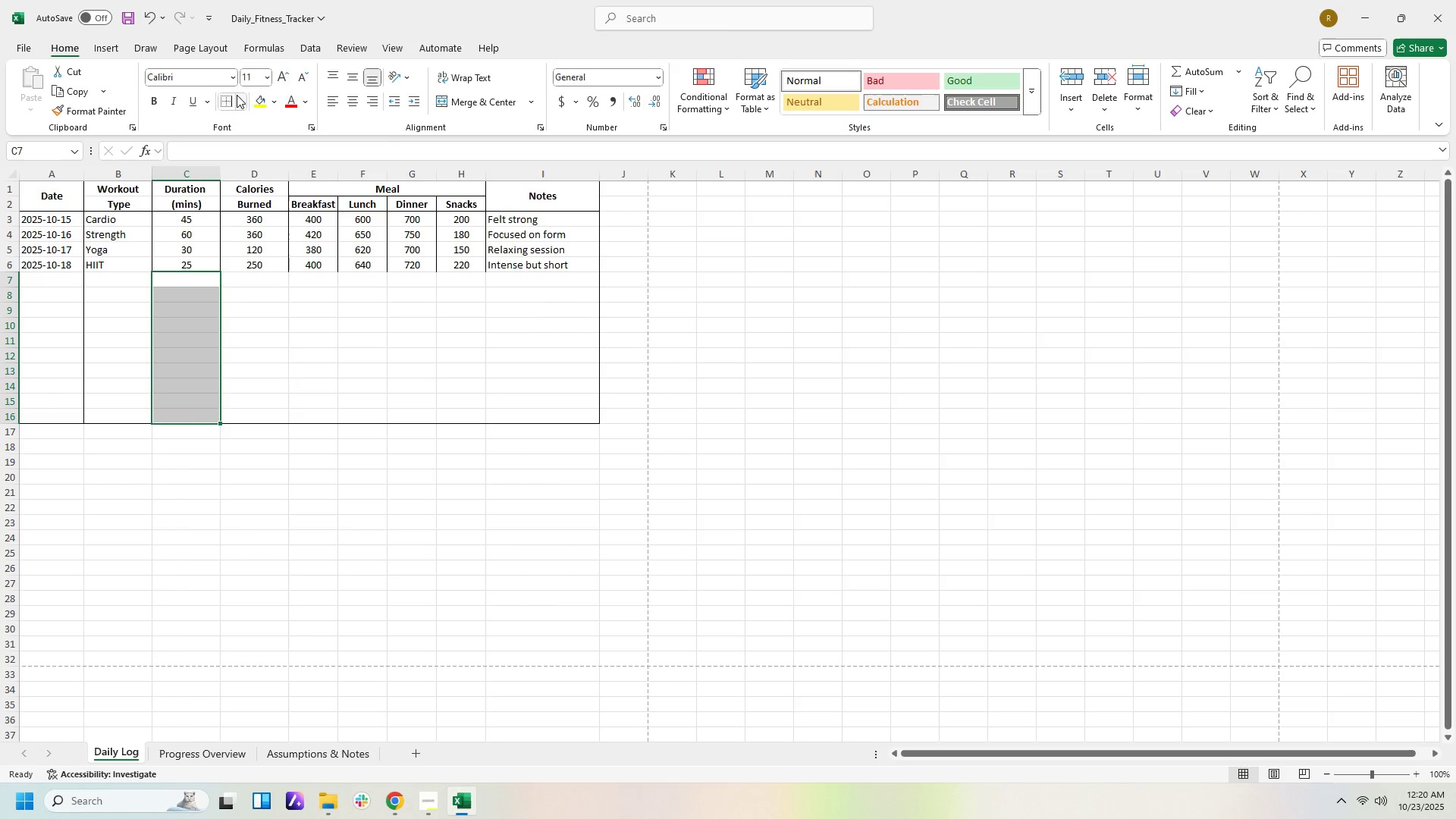 
left_click_drag(start_coordinate=[228, 97], to_coordinate=[228, 101])
 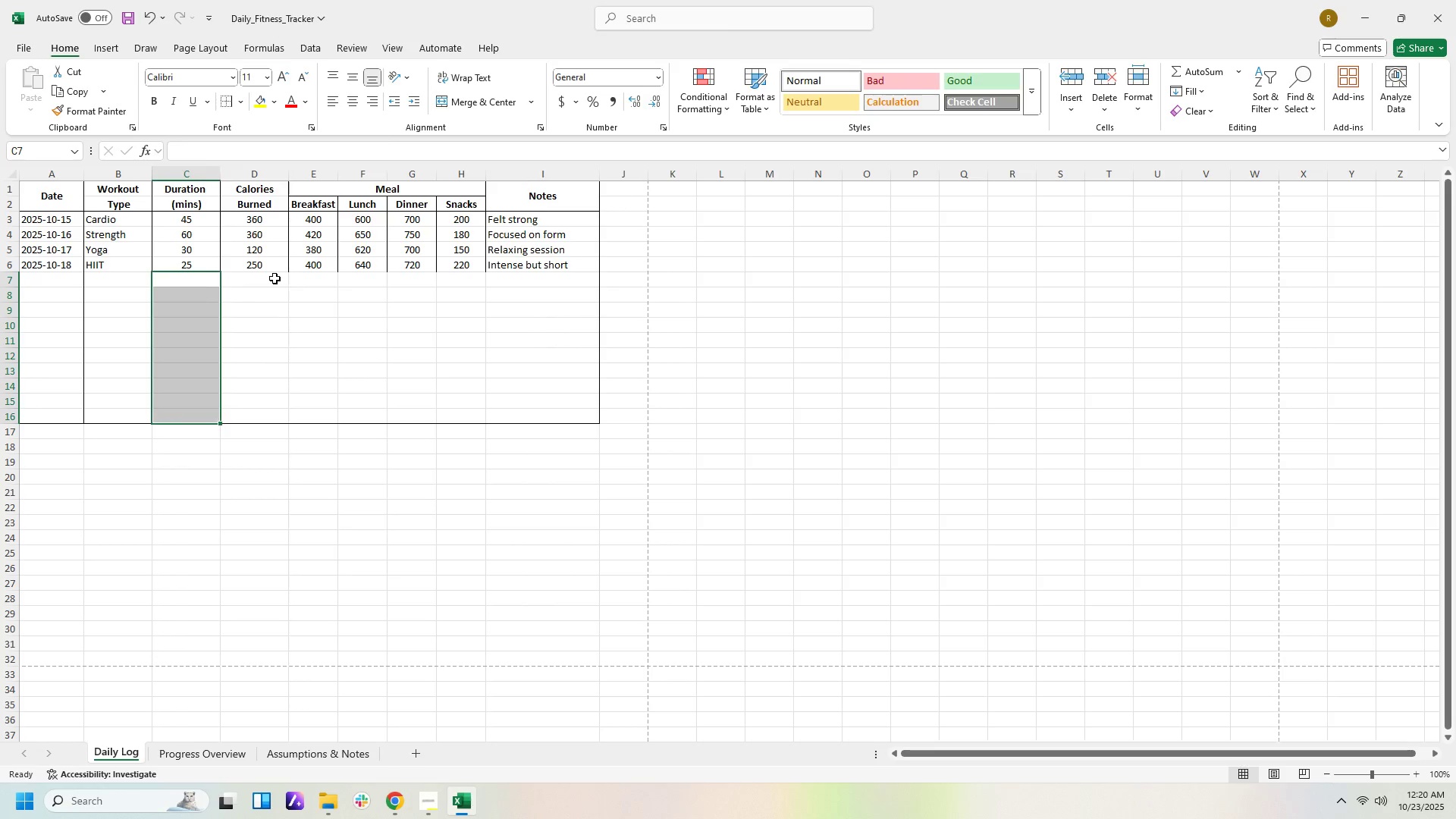 
left_click_drag(start_coordinate=[275, 278], to_coordinate=[271, 414])
 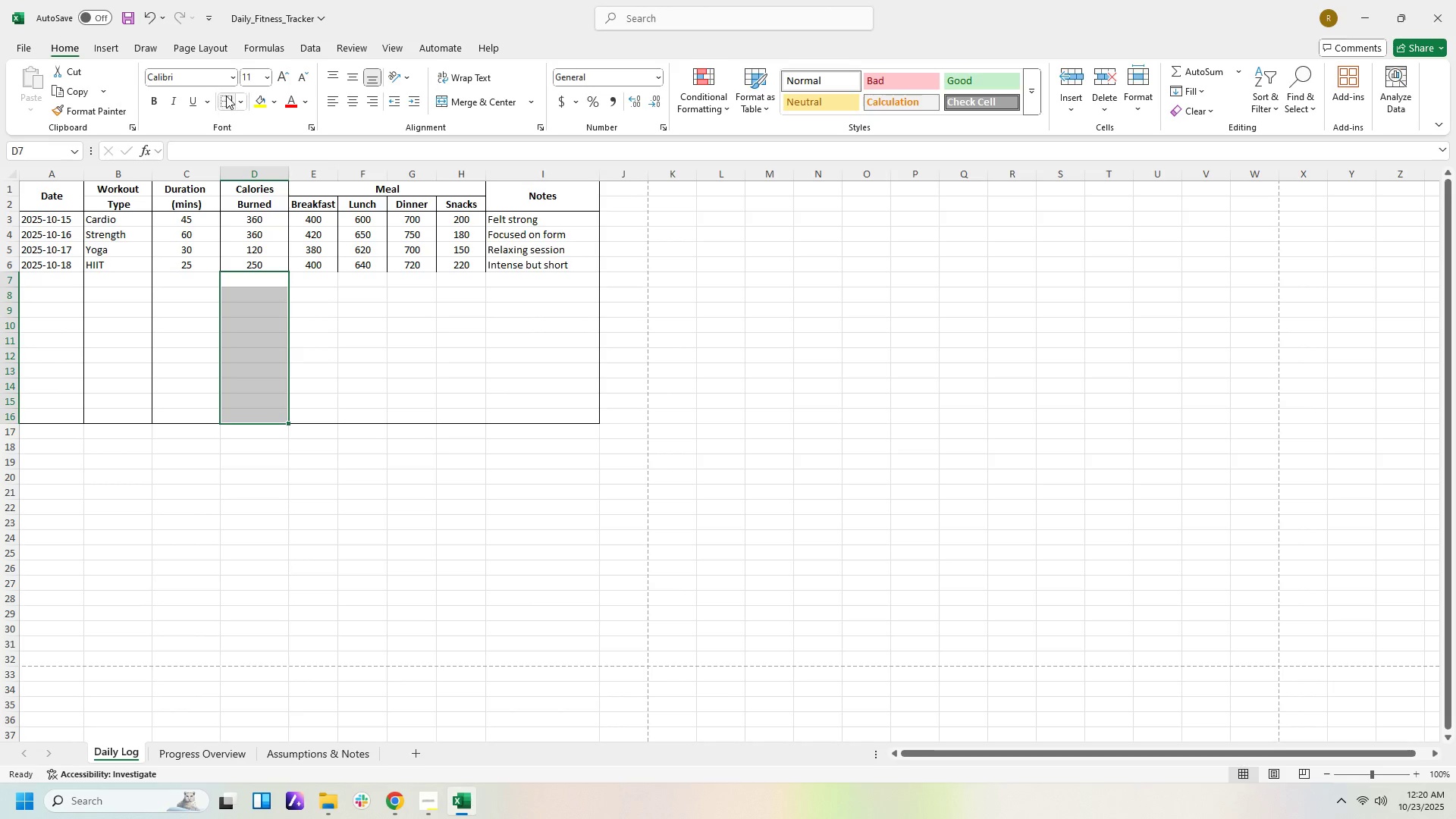 
left_click([226, 96])
 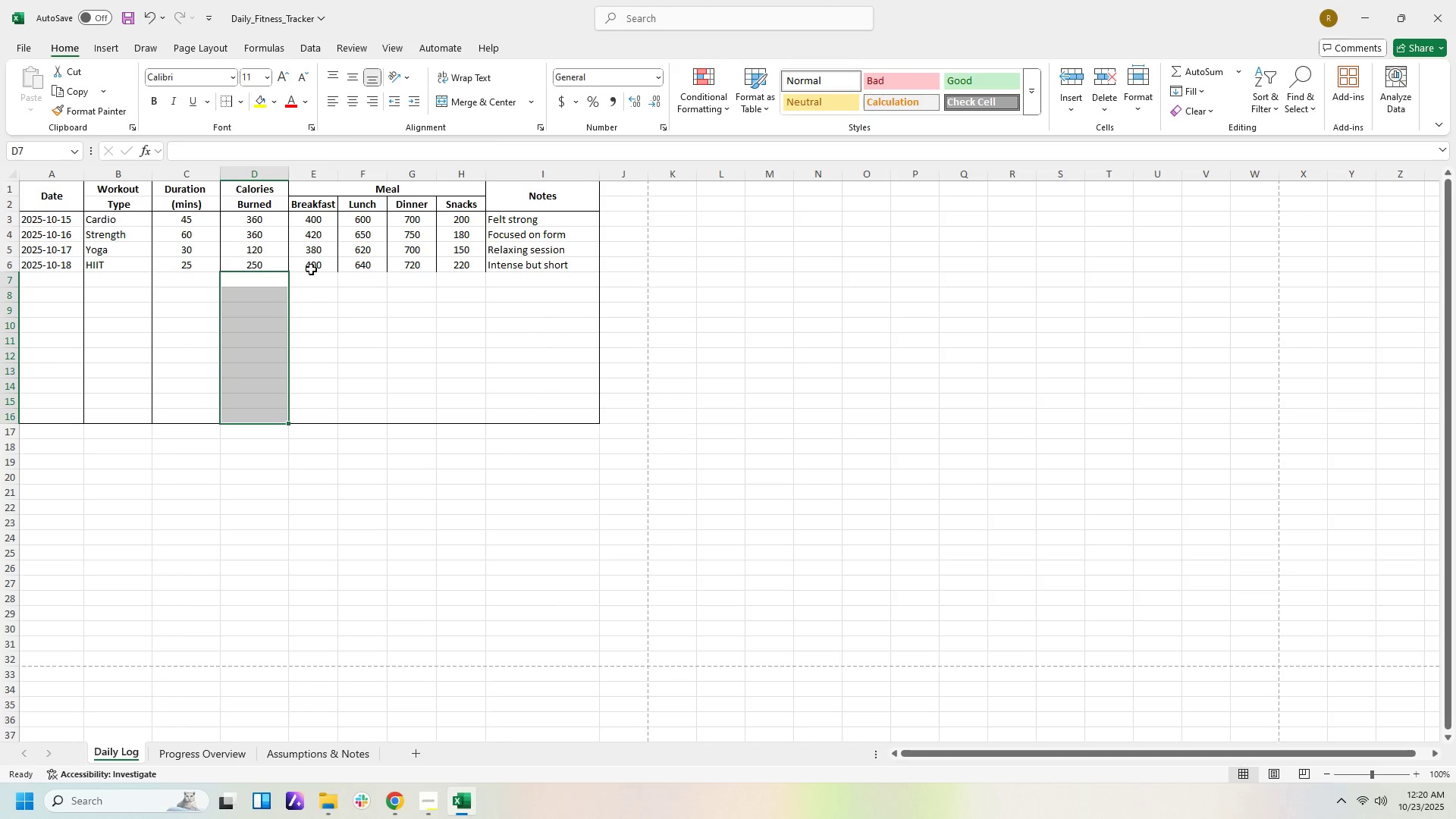 
left_click_drag(start_coordinate=[311, 270], to_coordinate=[293, 419])
 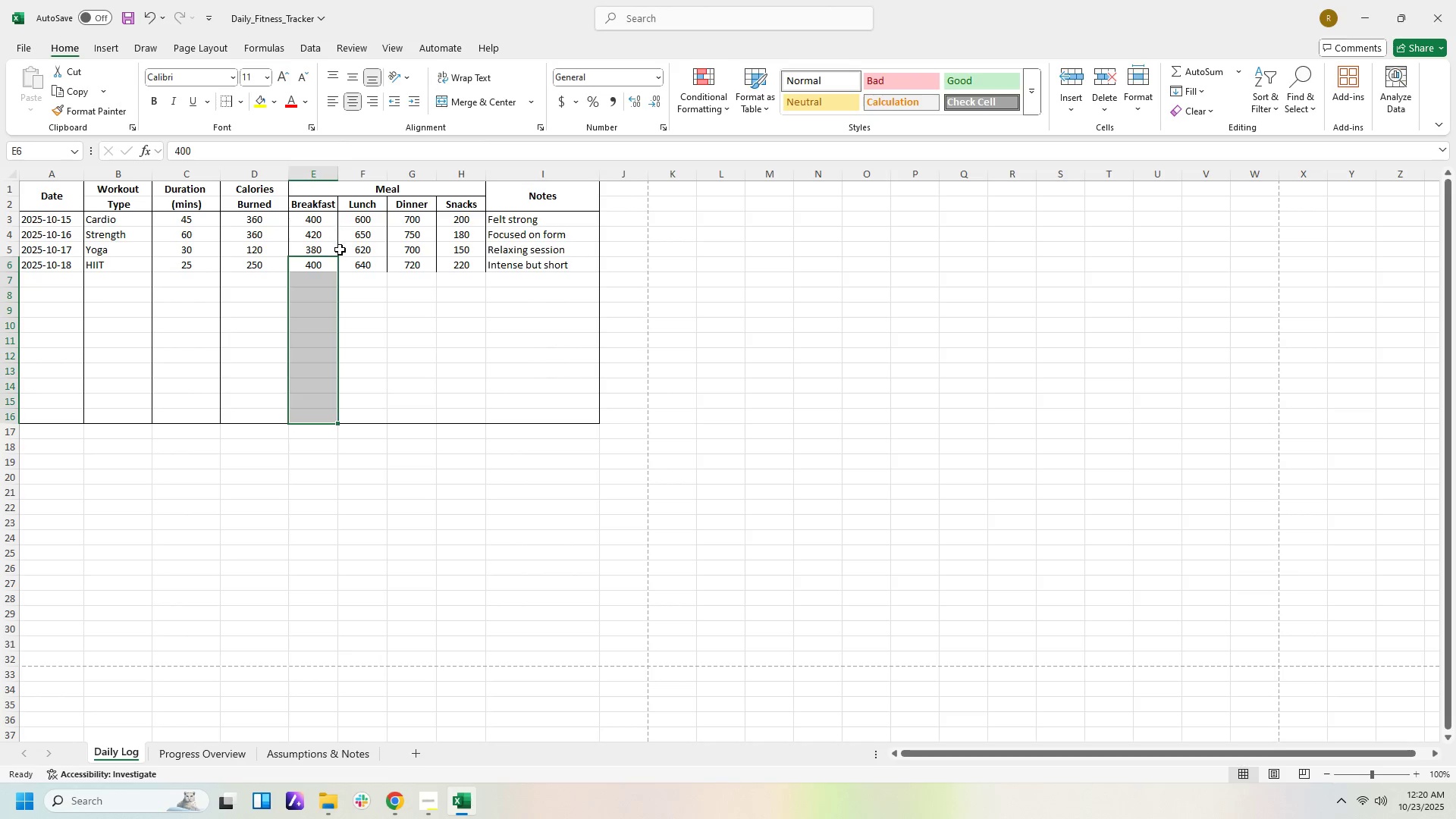 
left_click_drag(start_coordinate=[364, 268], to_coordinate=[377, 412])
 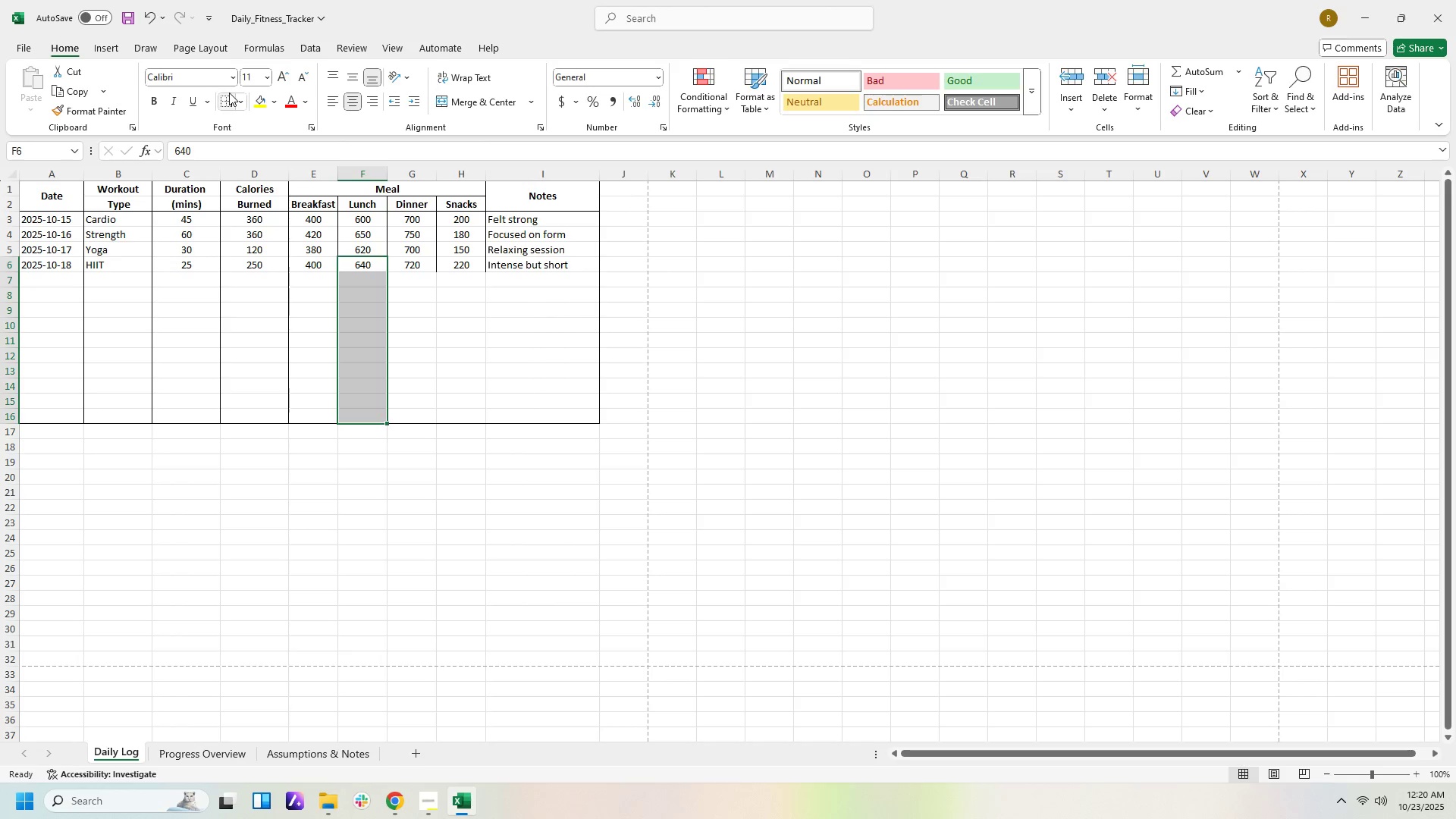 
left_click([230, 99])
 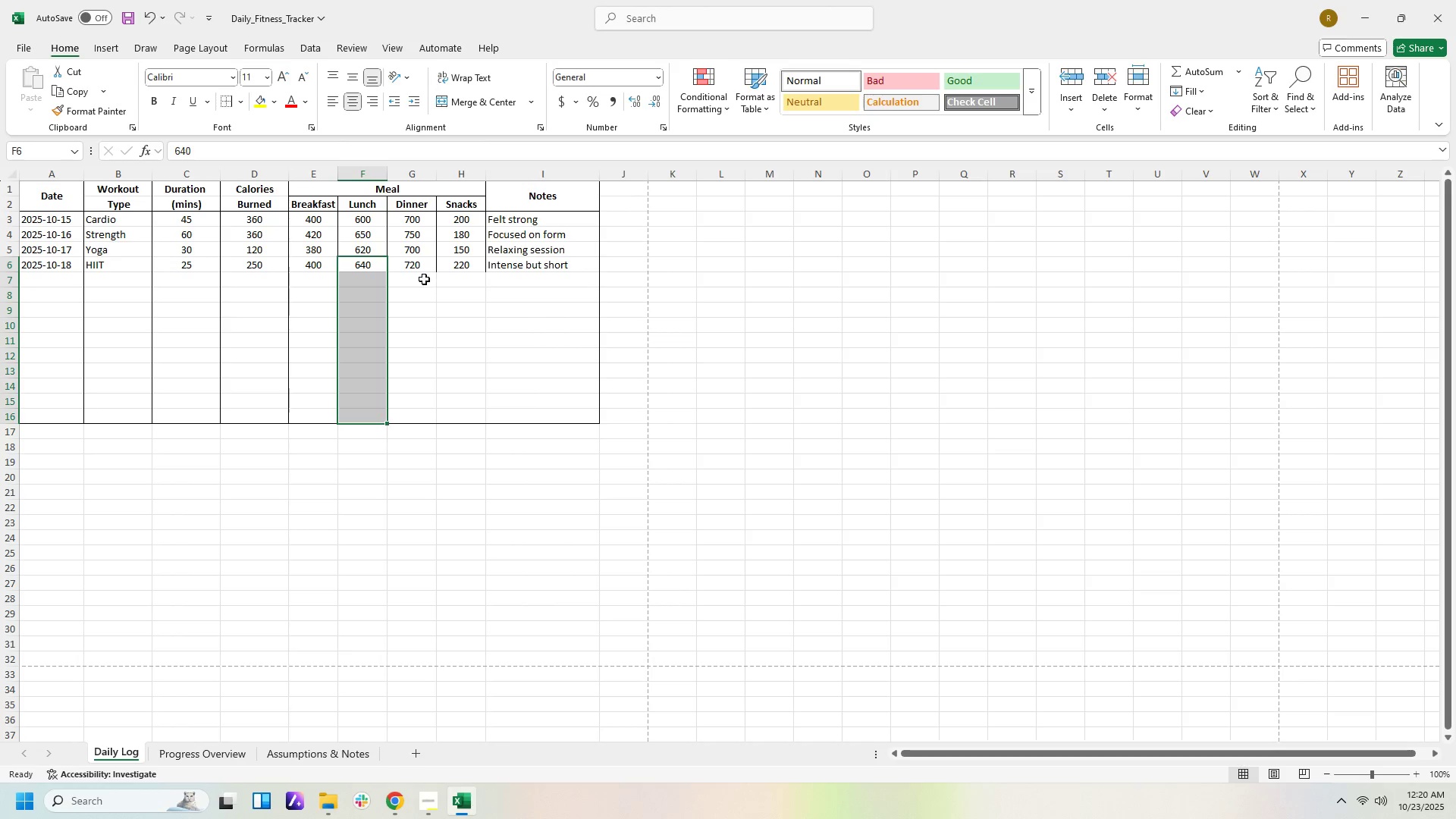 
left_click_drag(start_coordinate=[423, 278], to_coordinate=[422, 415])
 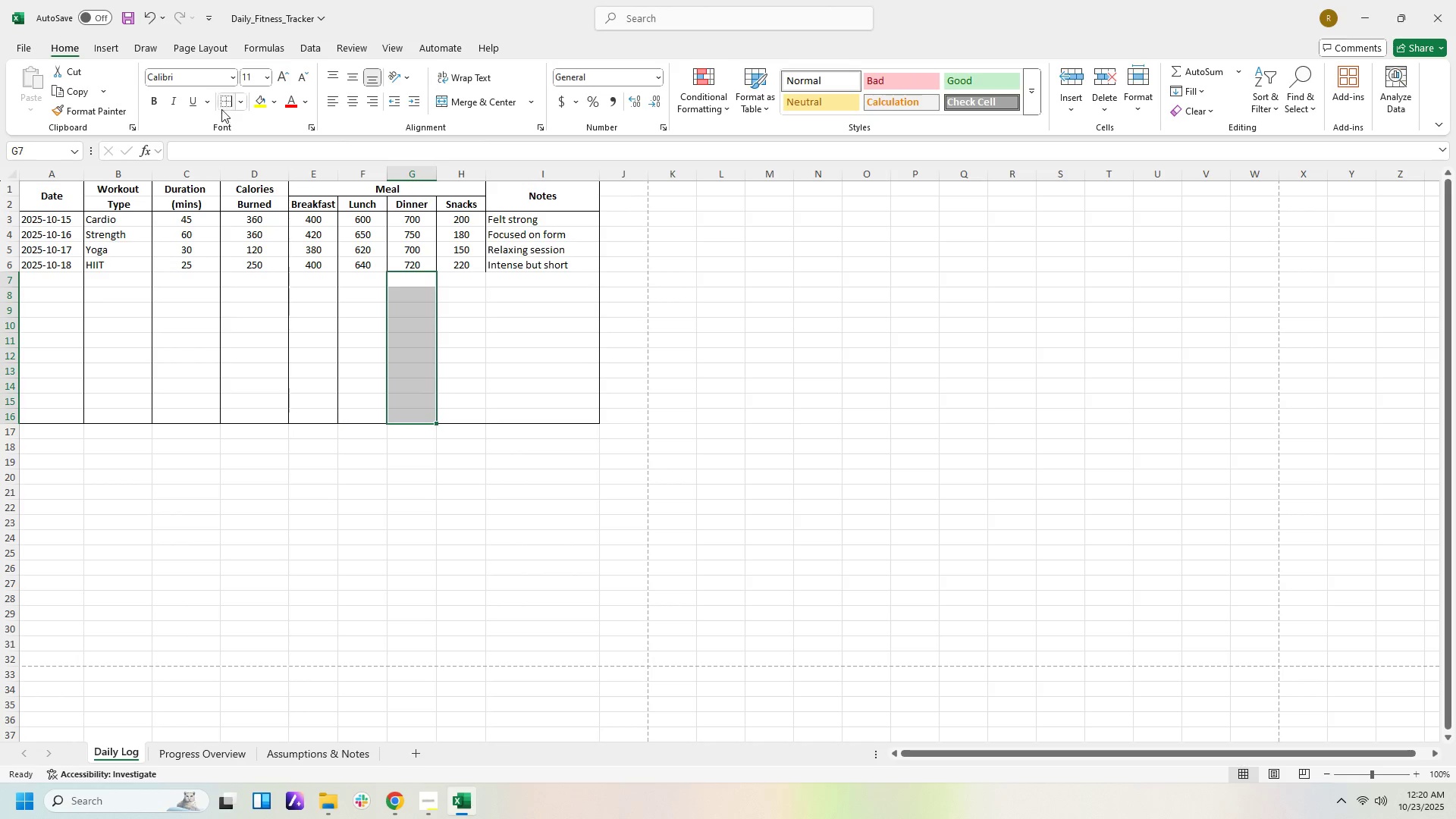 
left_click([224, 106])
 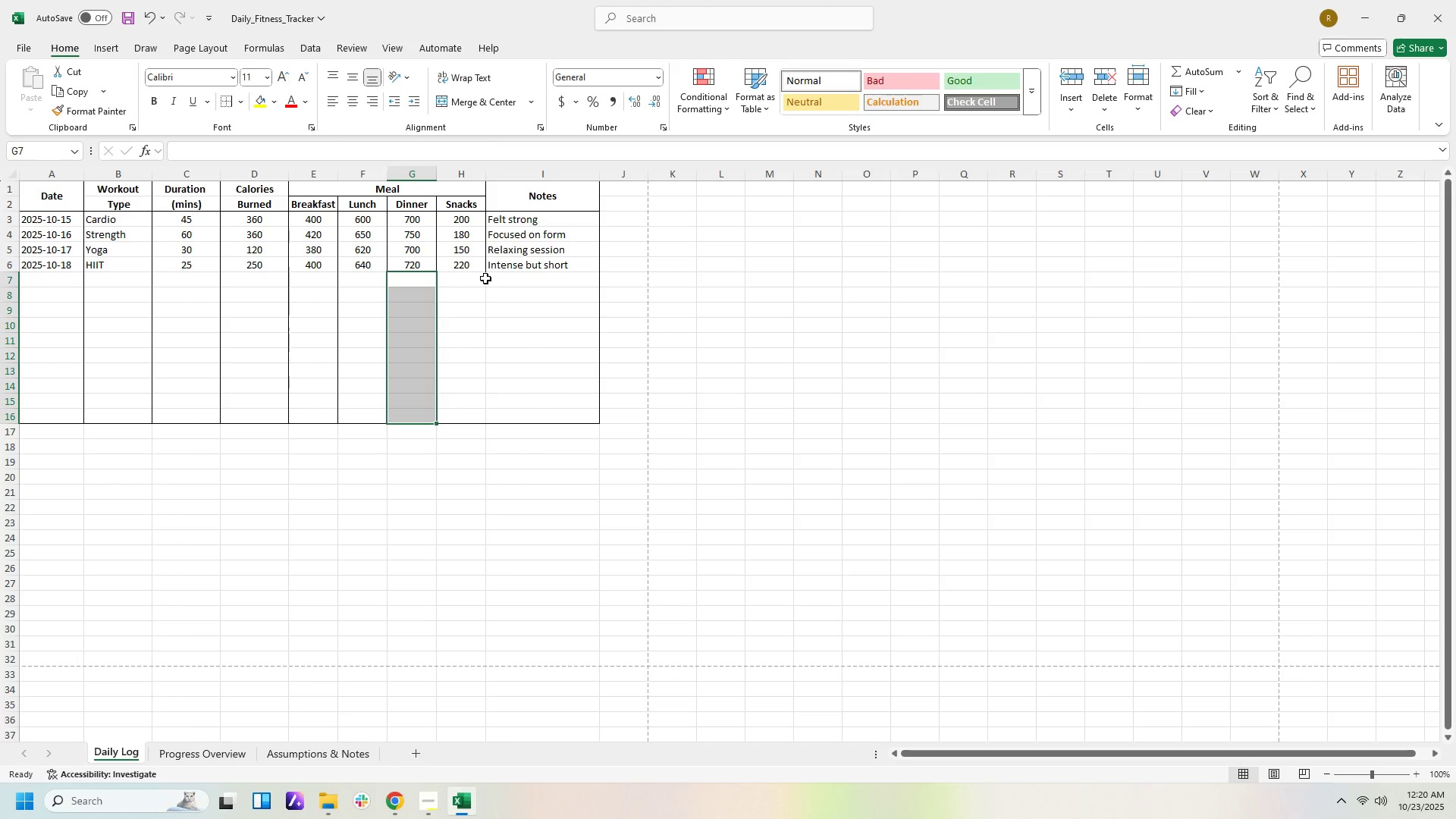 
left_click_drag(start_coordinate=[476, 278], to_coordinate=[494, 420])
 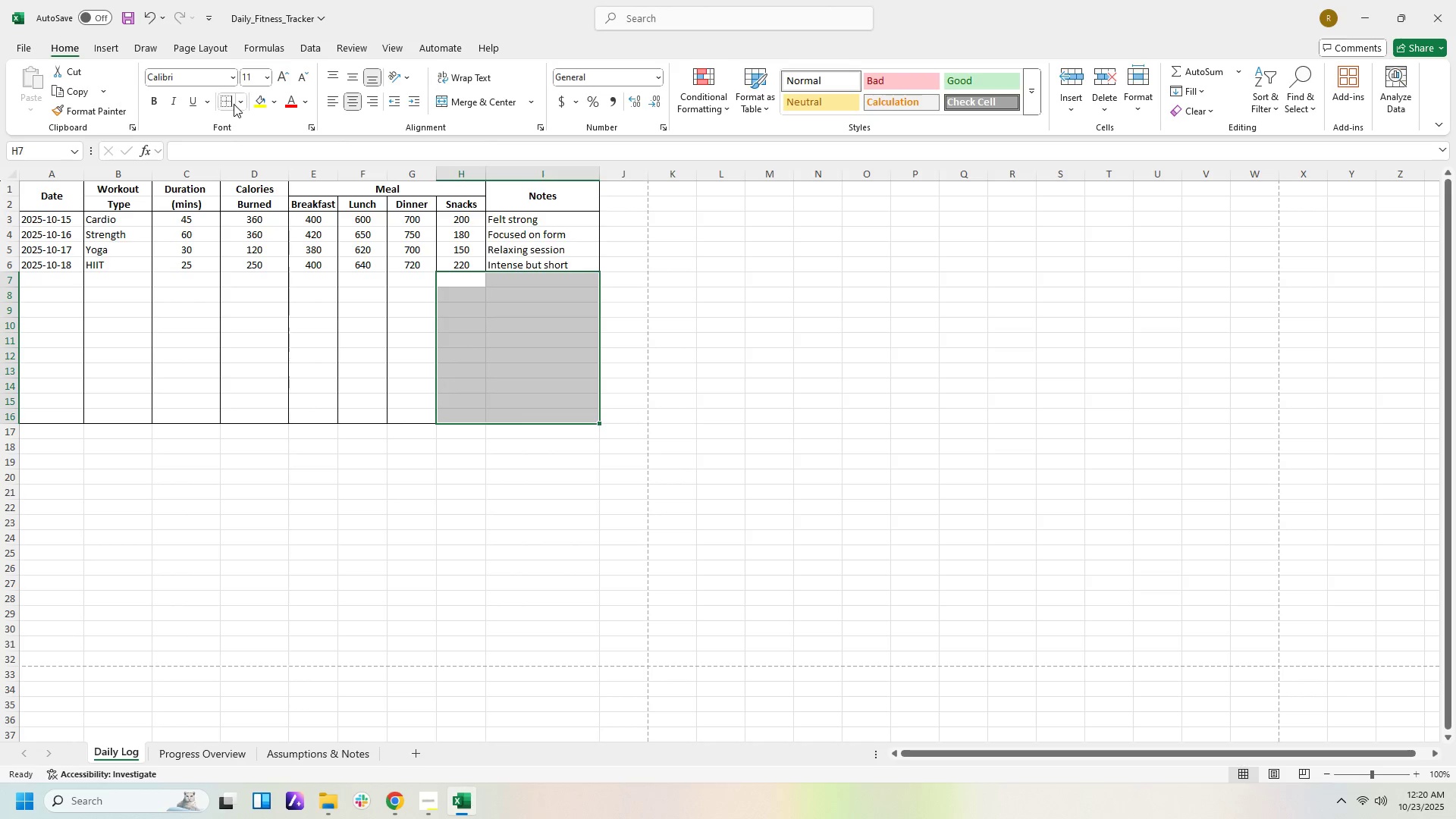 
left_click([224, 102])
 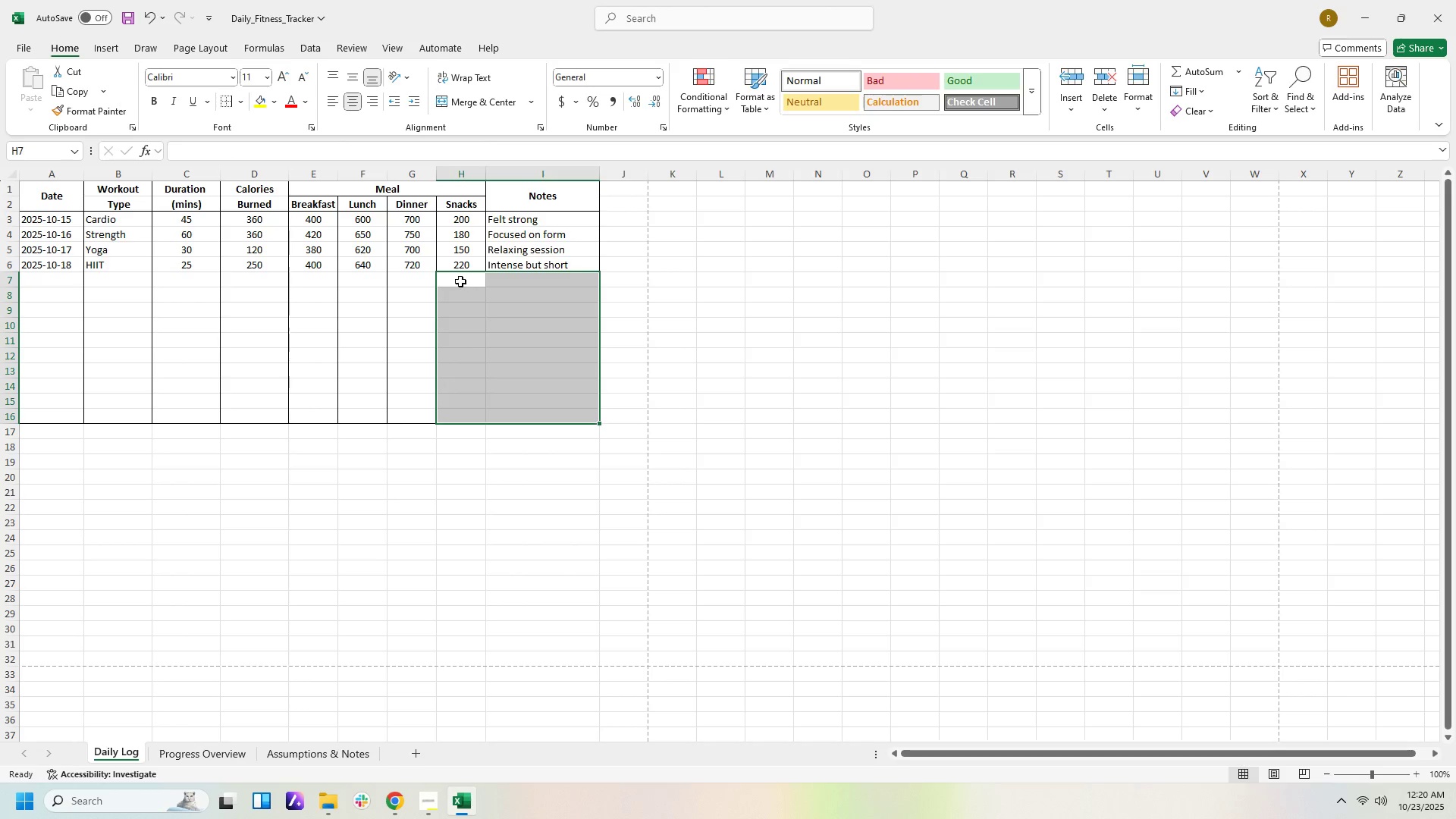 
left_click([459, 281])
 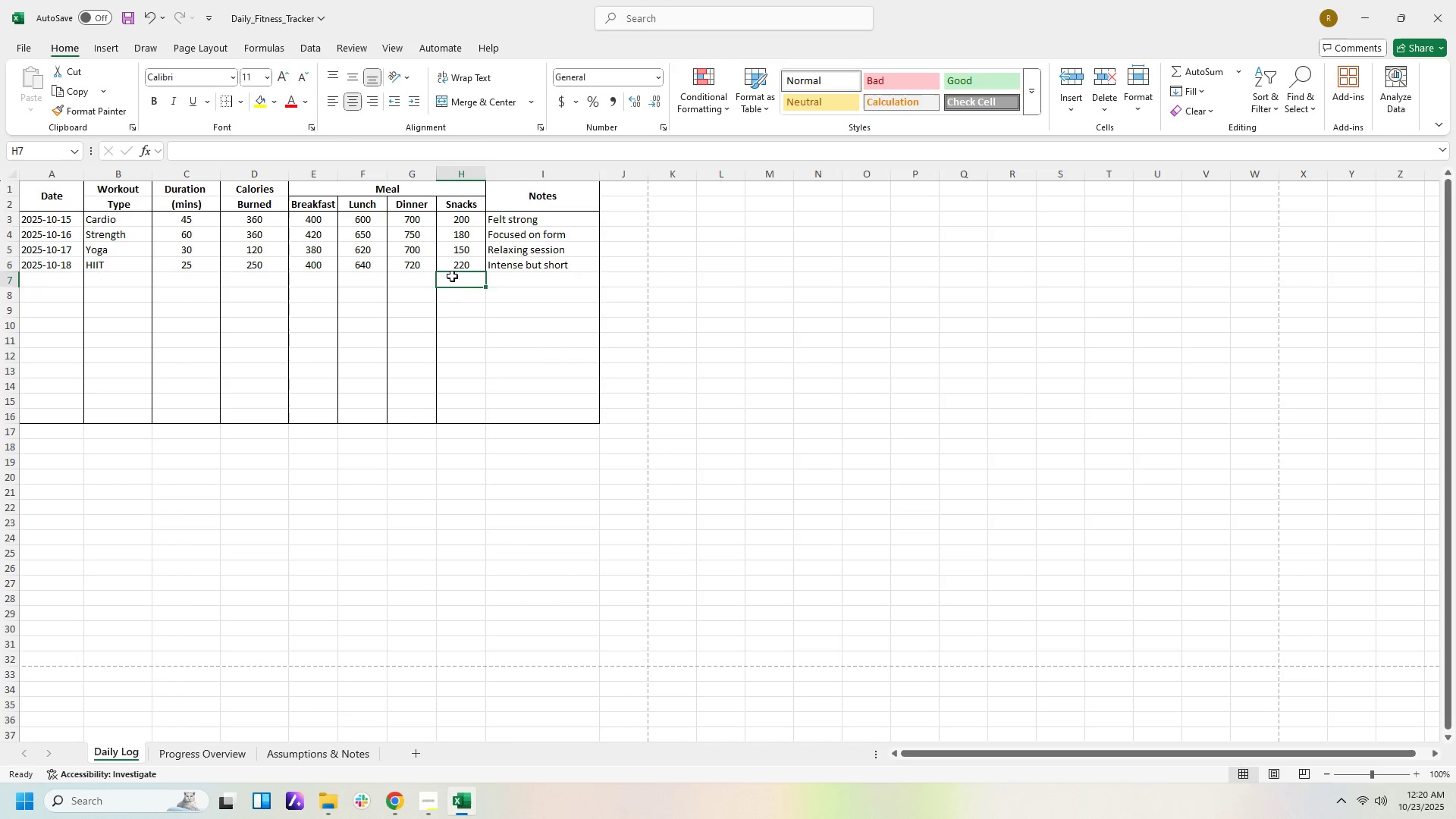 
left_click_drag(start_coordinate=[452, 276], to_coordinate=[448, 416])
 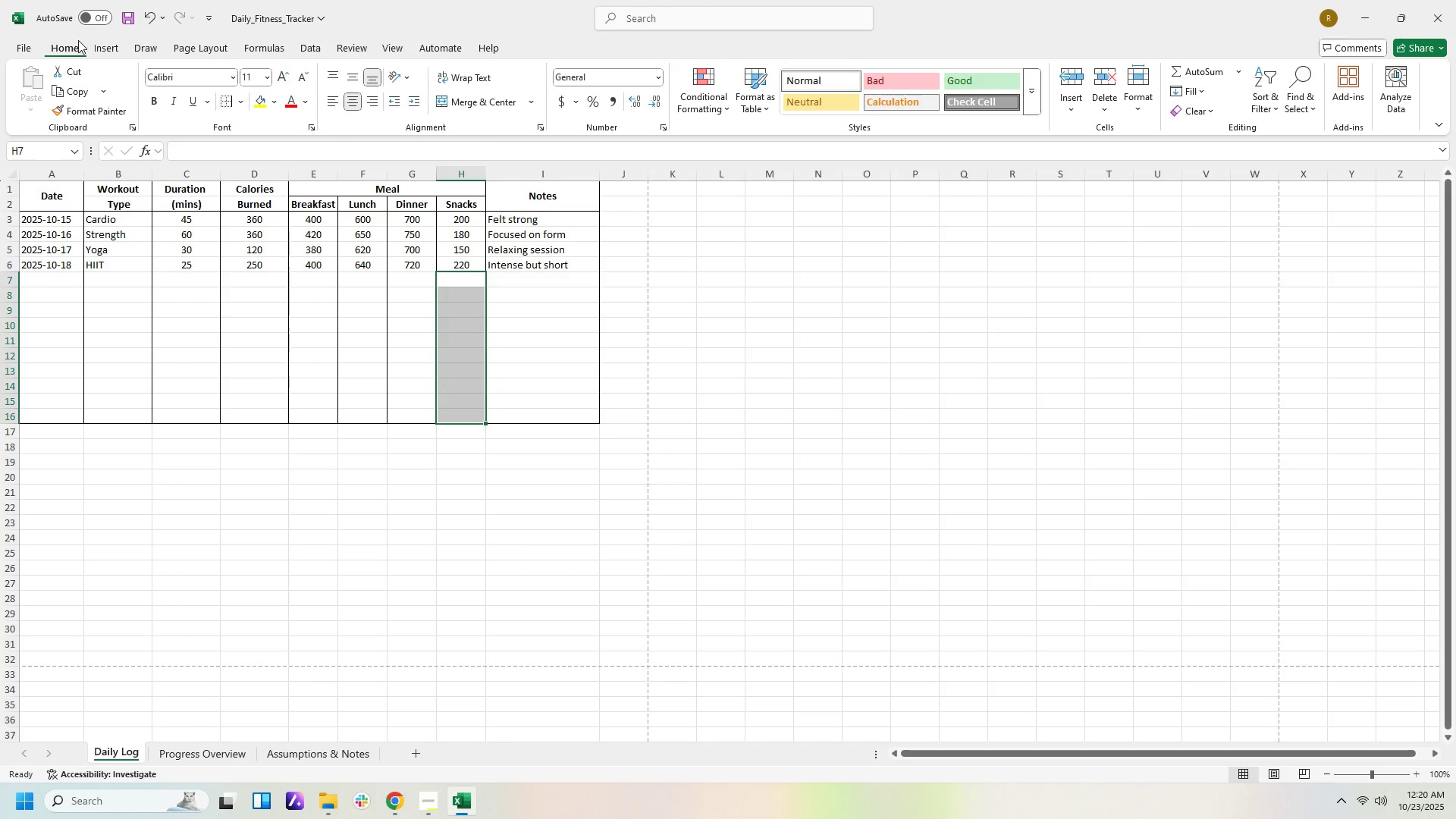 
left_click([29, 48])
 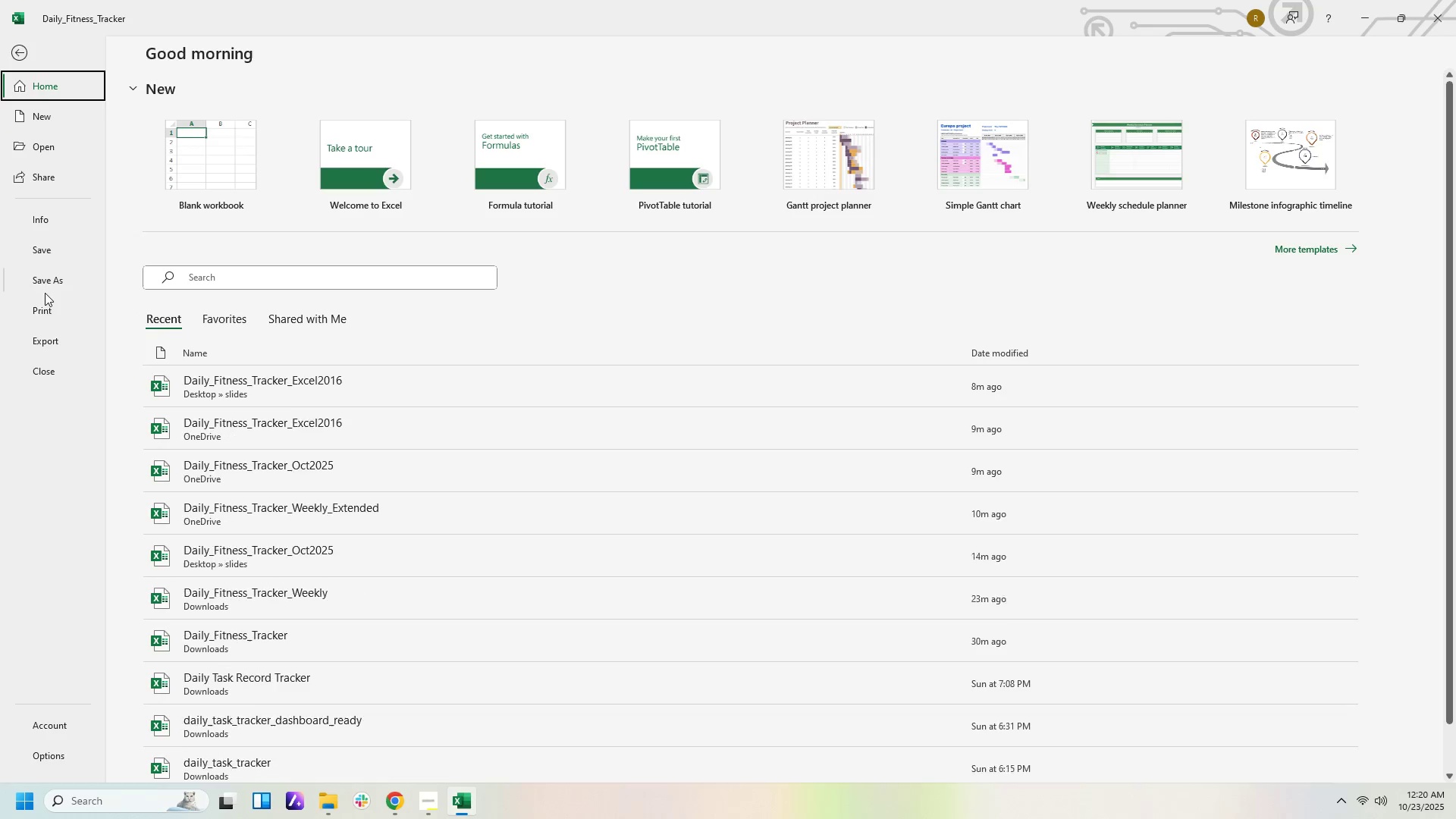 
left_click([49, 310])
 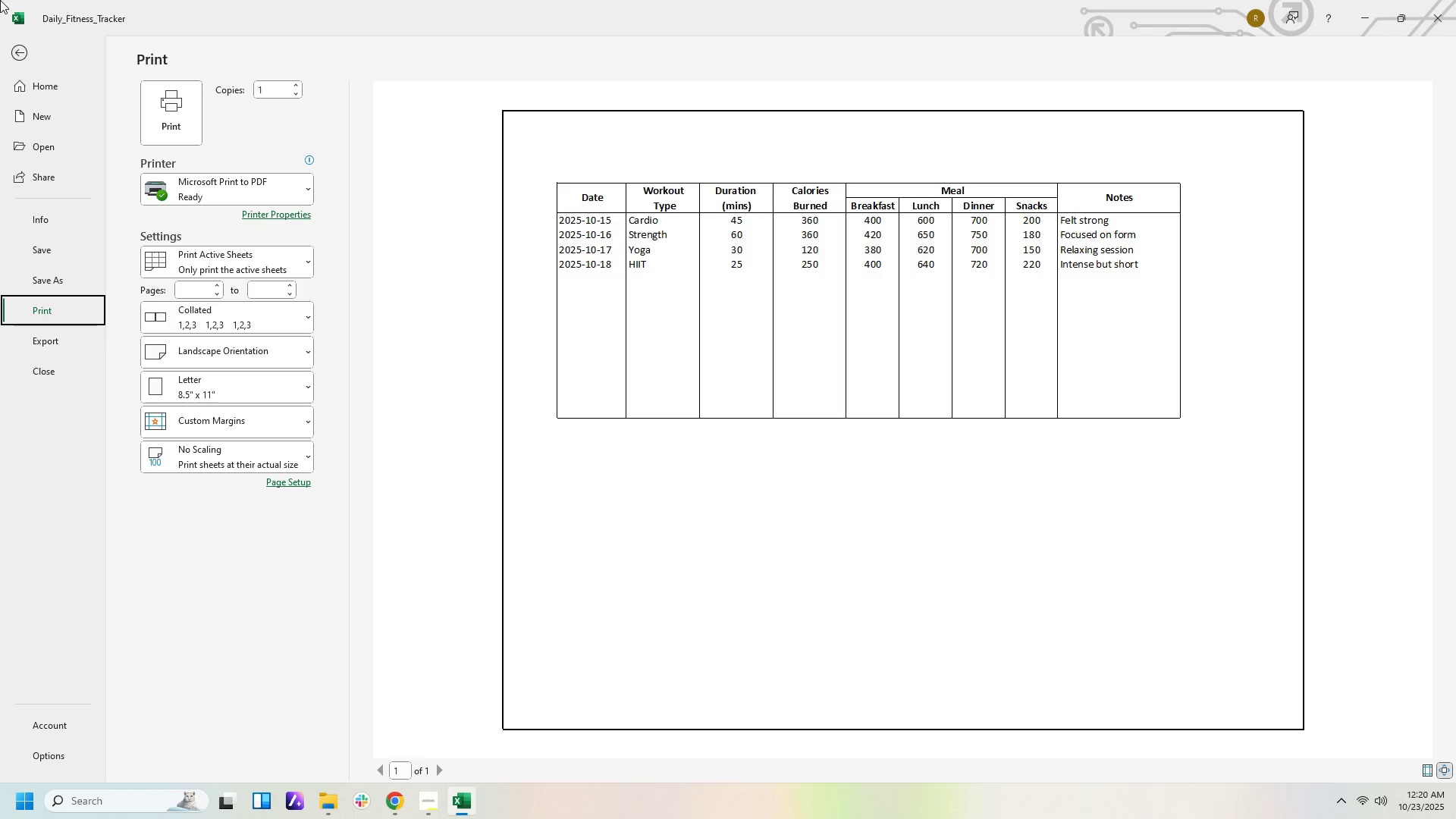 
left_click([24, 56])
 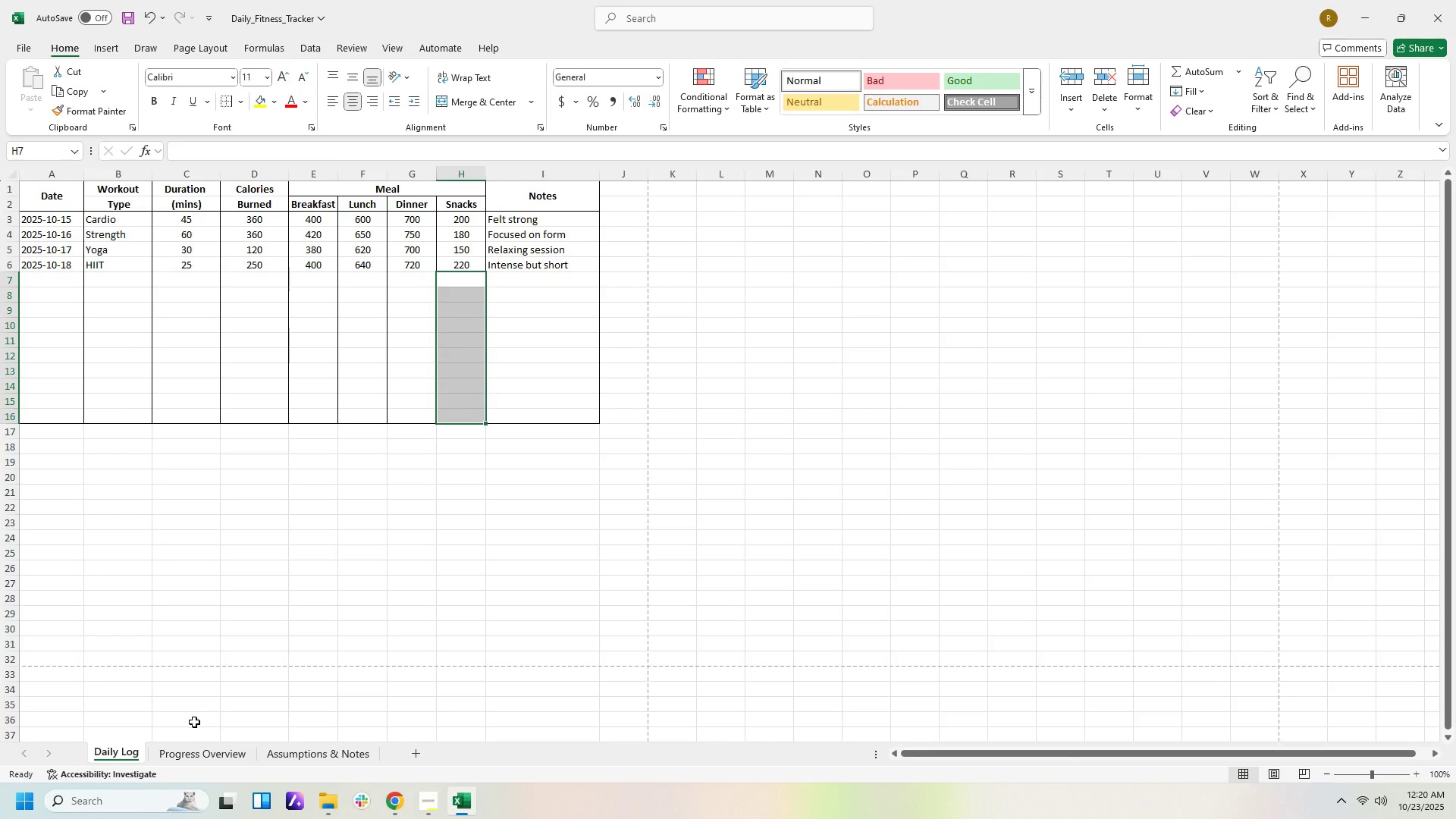 
left_click_drag(start_coordinate=[202, 753], to_coordinate=[201, 757])
 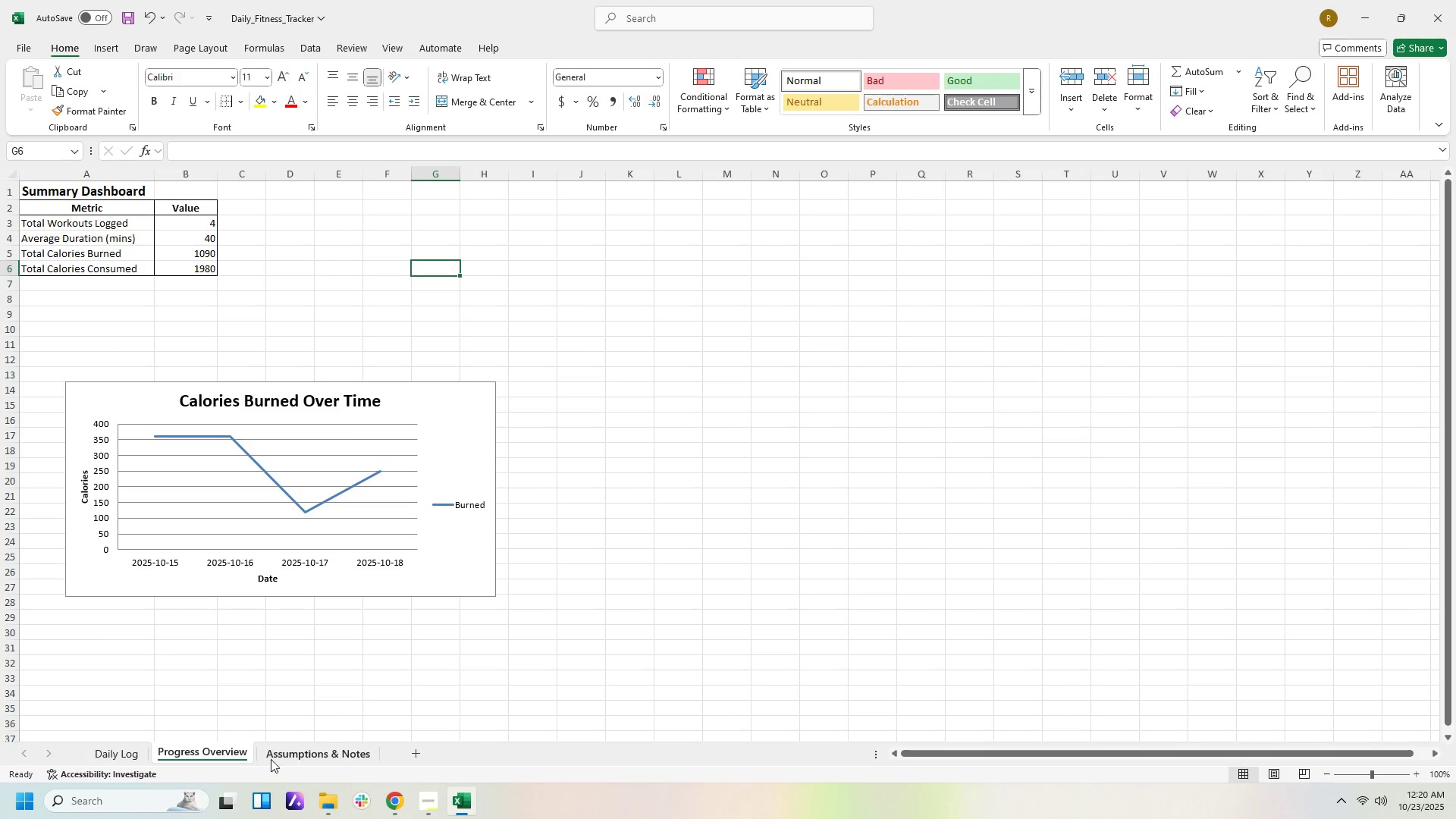 
left_click([275, 755])